 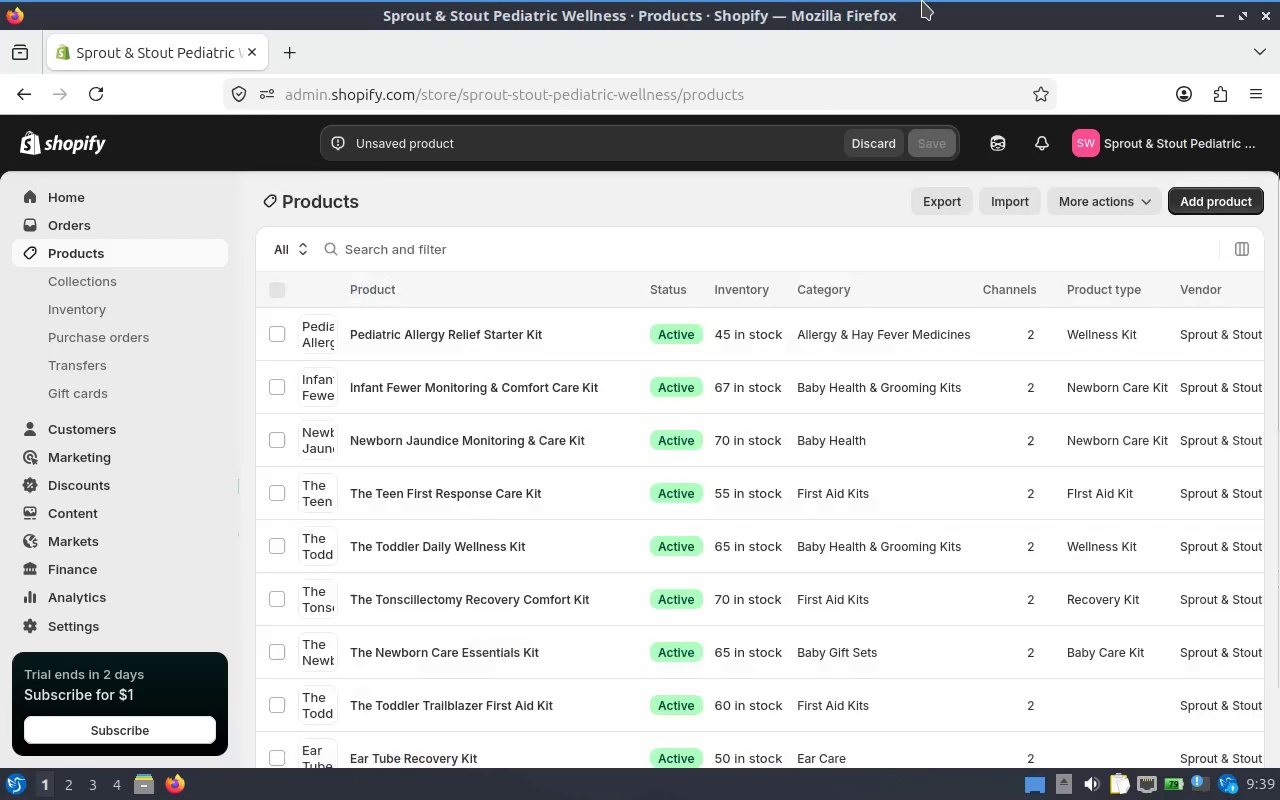 
scroll: coordinate [744, 255], scroll_direction: down, amount: 1.0
 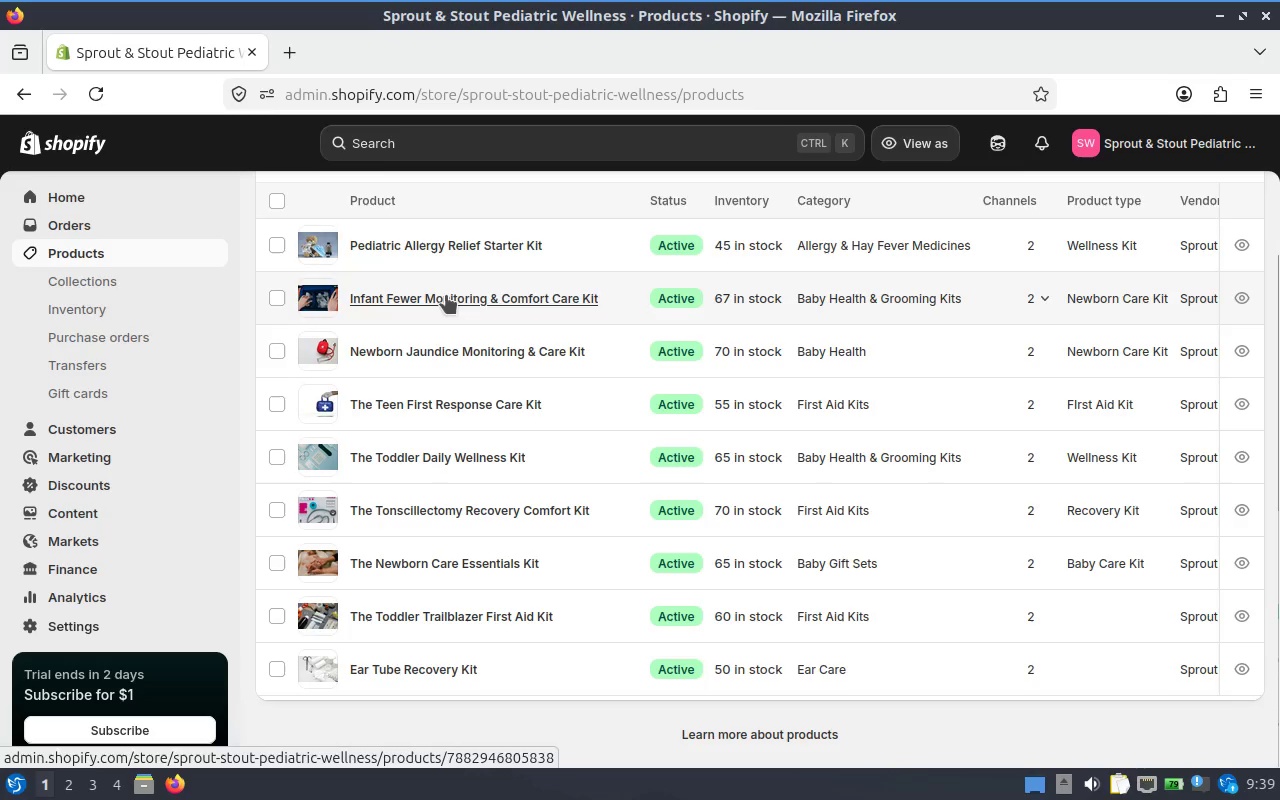 
wait(49.11)
 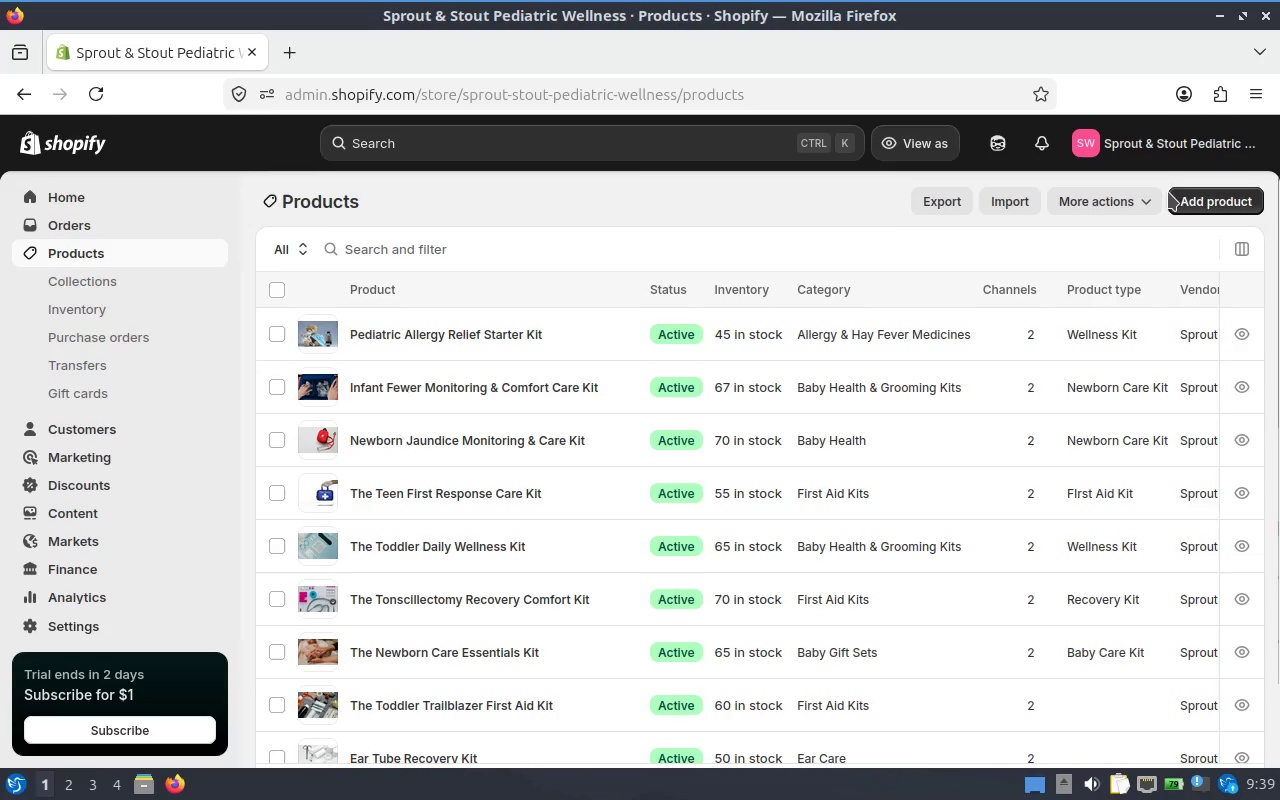 
left_click([1198, 188])
 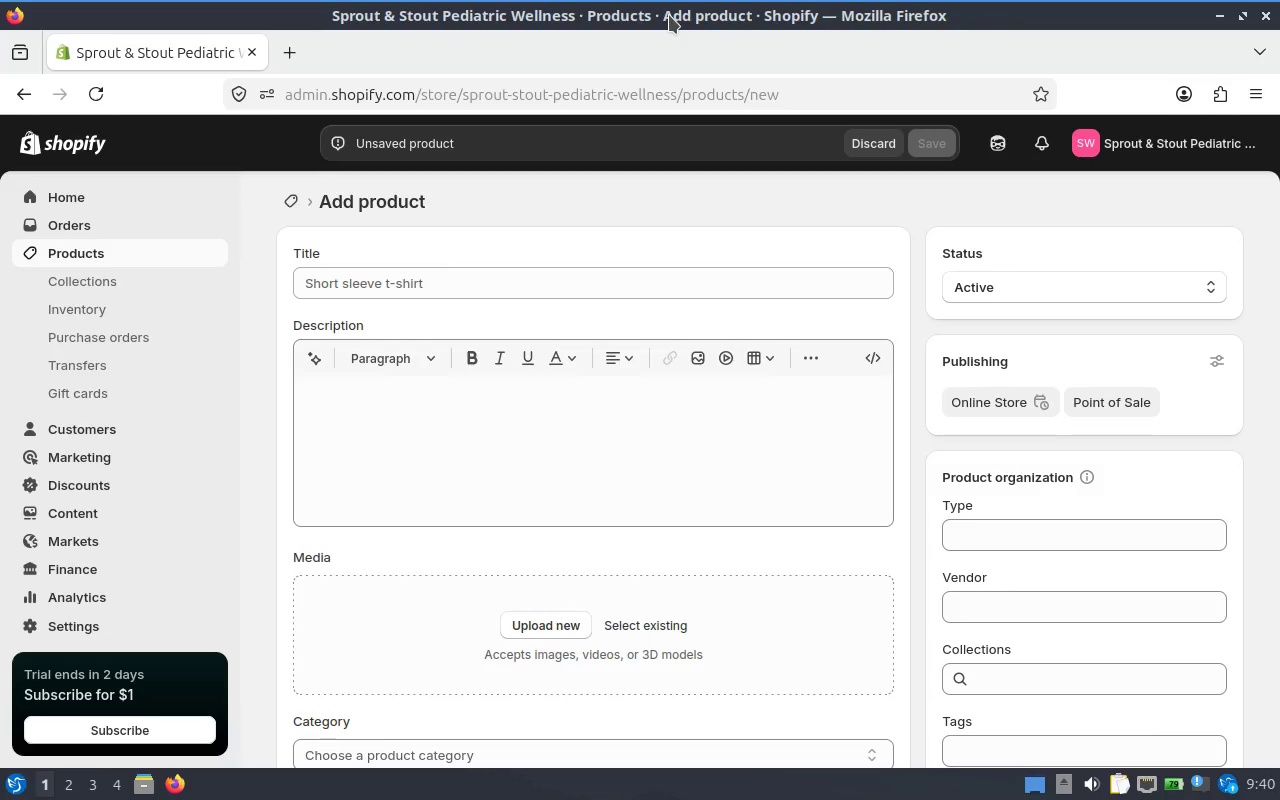 
scroll: coordinate [1036, 192], scroll_direction: up, amount: 4.0
 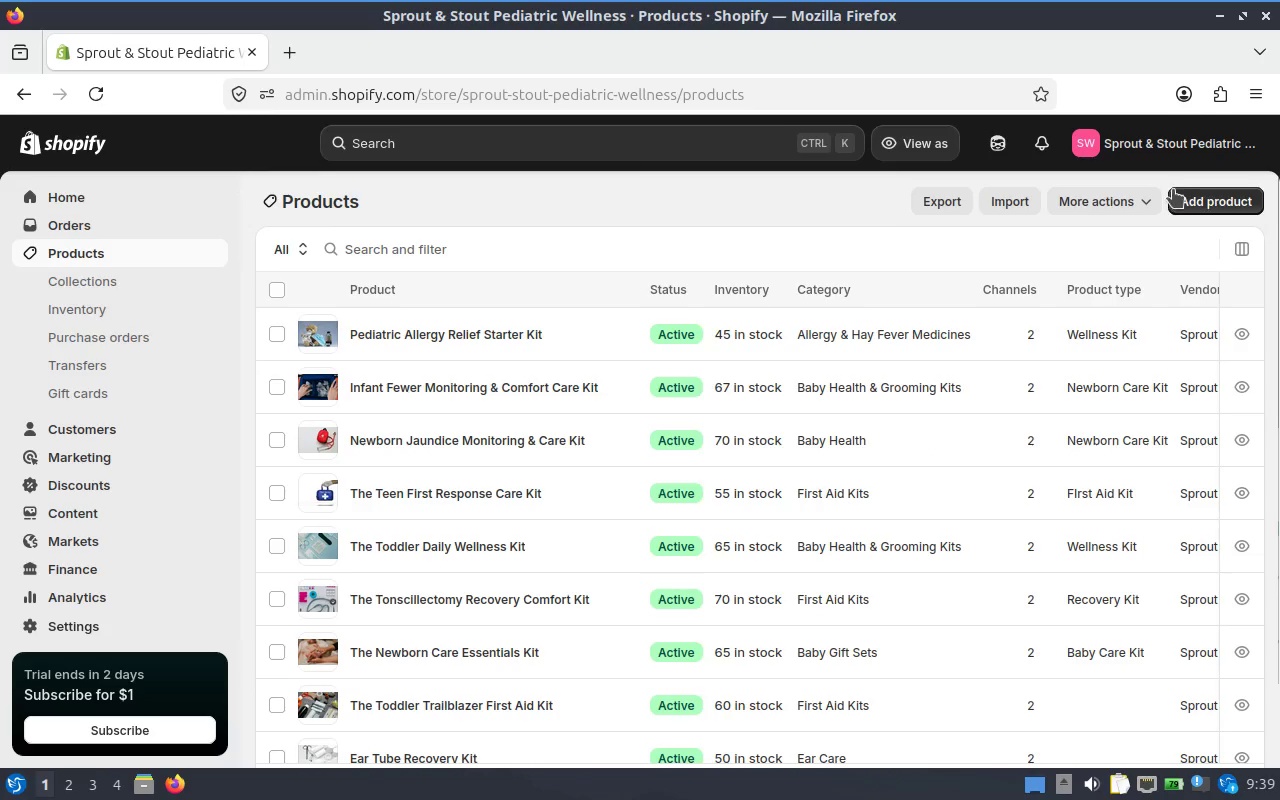 
wait(6.03)
 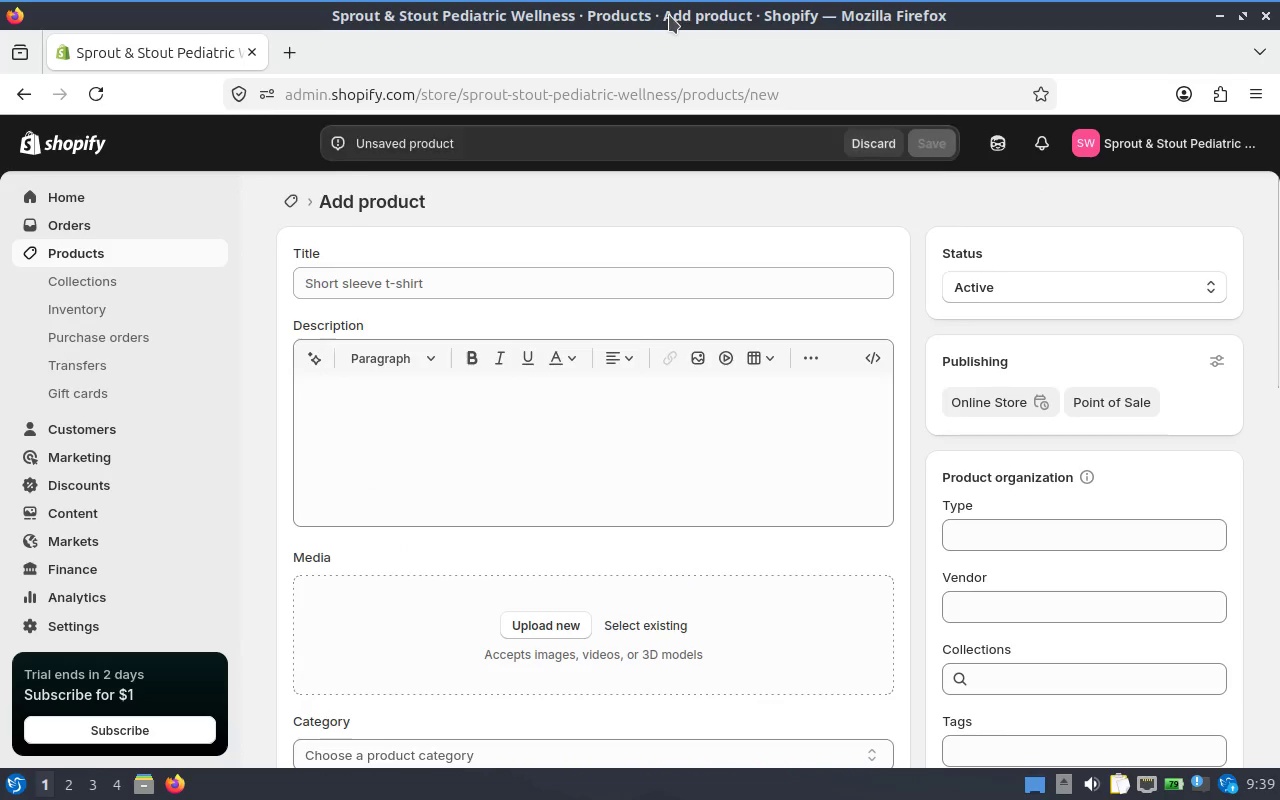 
left_click([389, 286])
 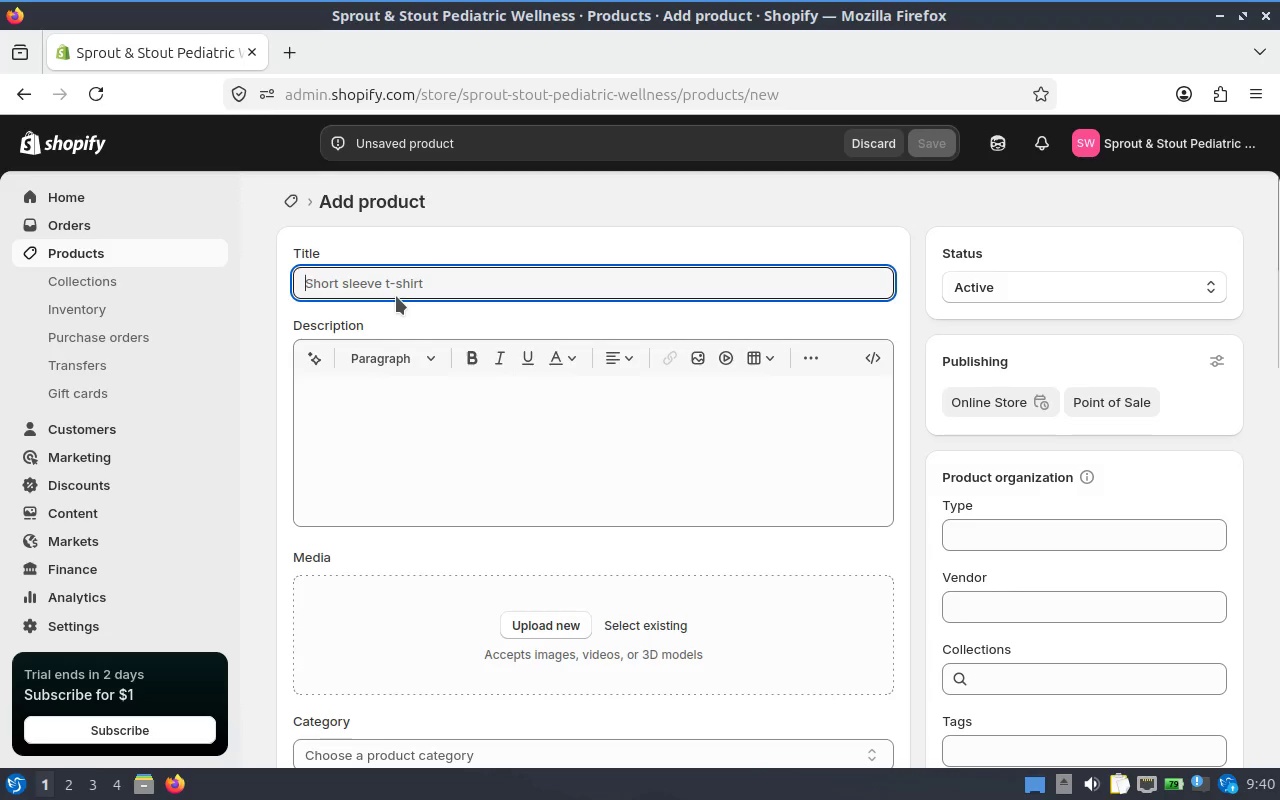 
type(Pediatric Hu)
key(Backspace)
type(ydraton & Rehydration Support KIt)
 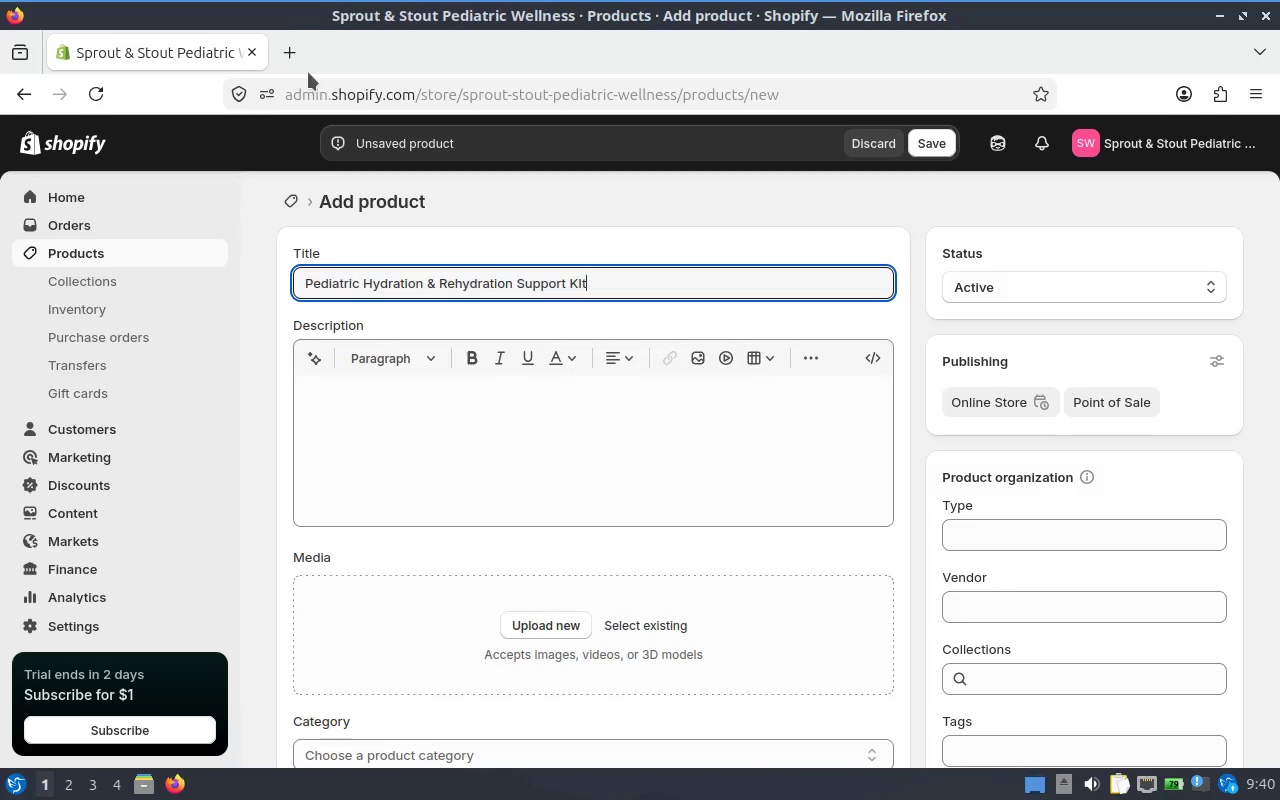 
wait(8.53)
 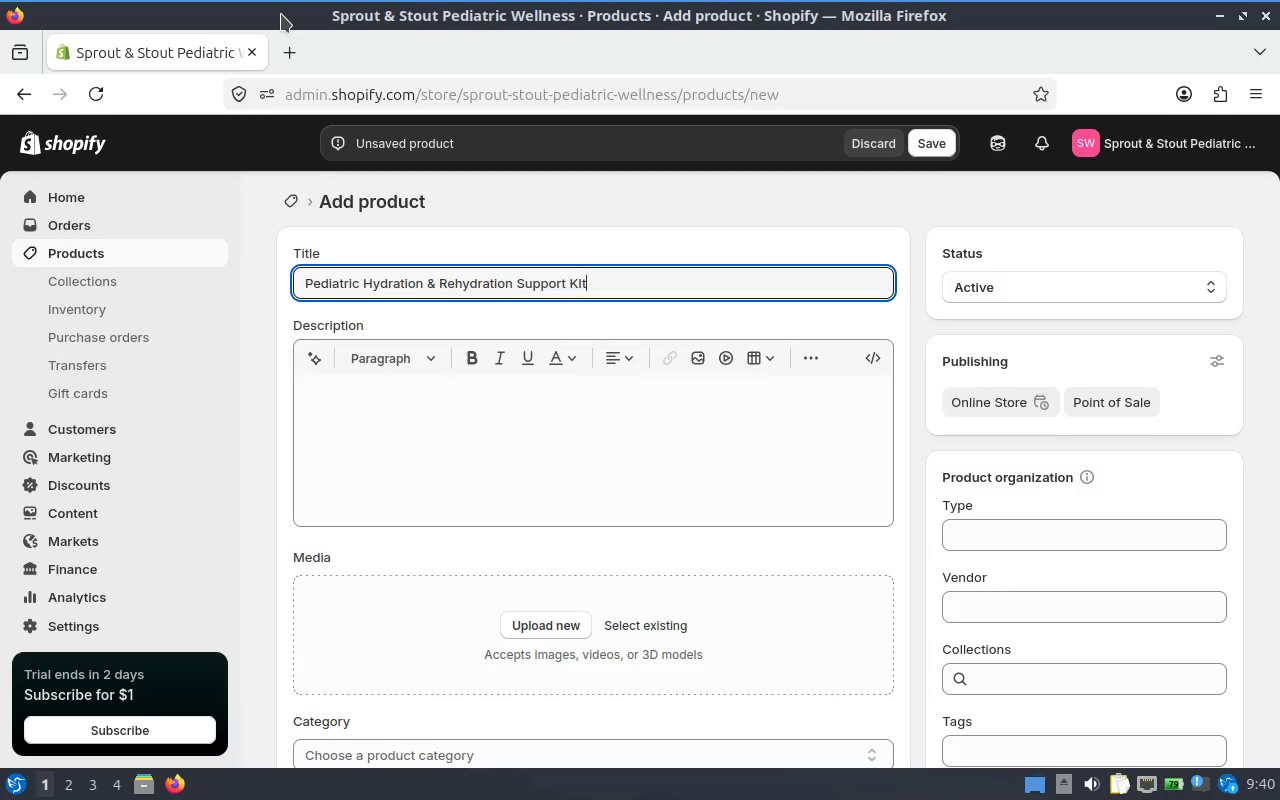 
left_click([868, 352])
 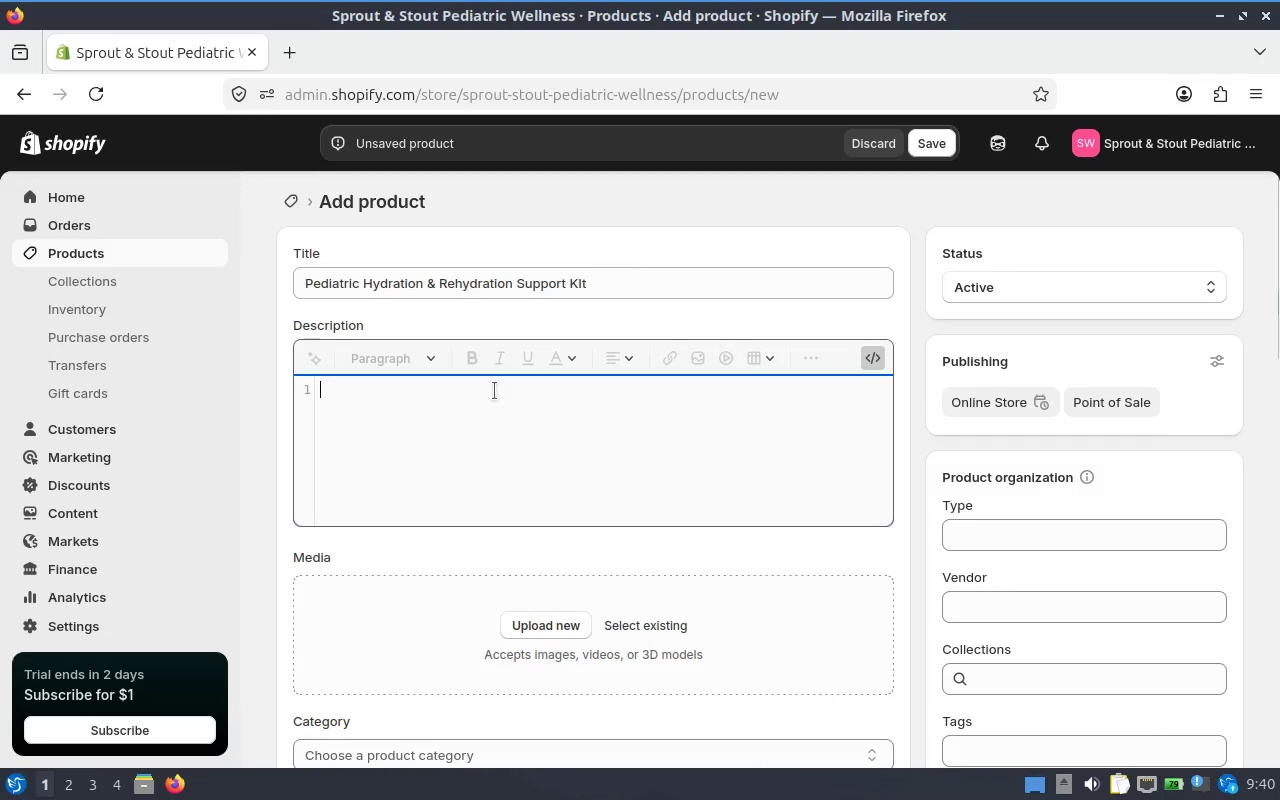 
left_click([494, 391])
 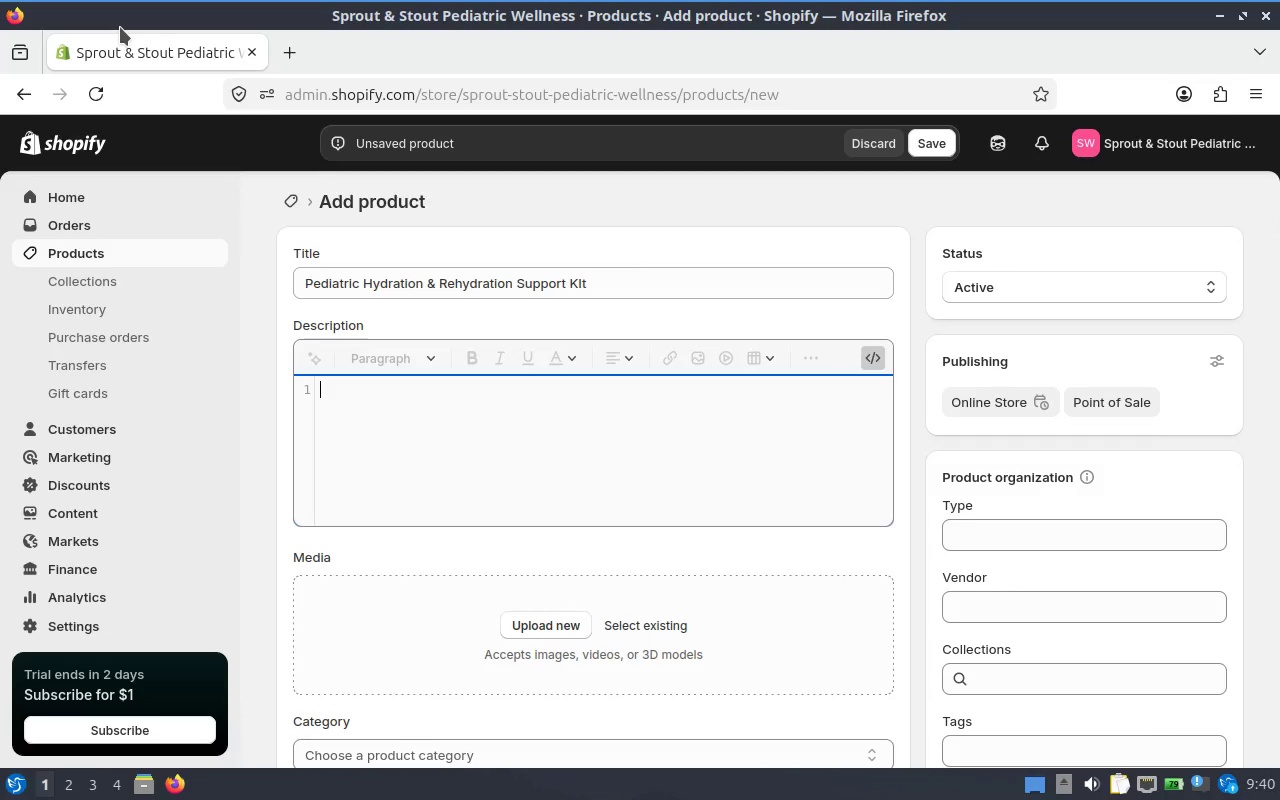 
type(<h3></h3)
 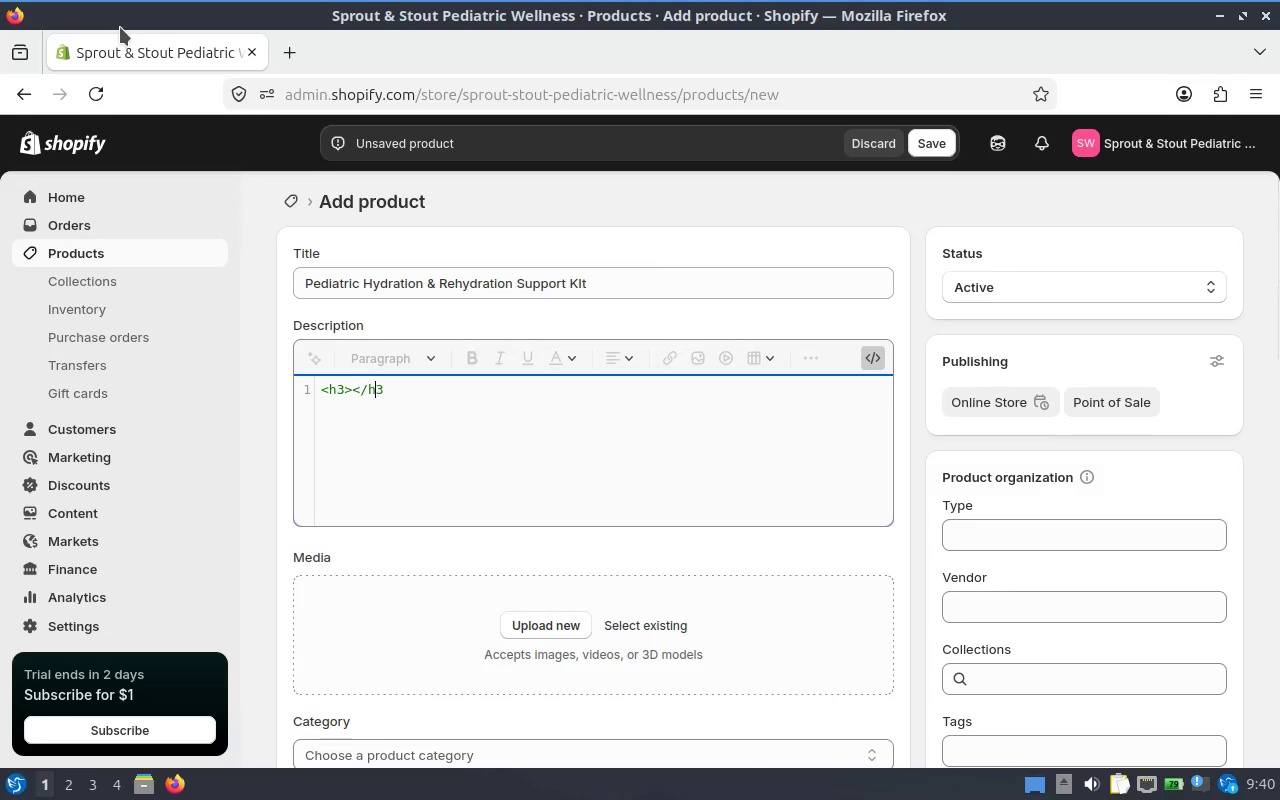 
 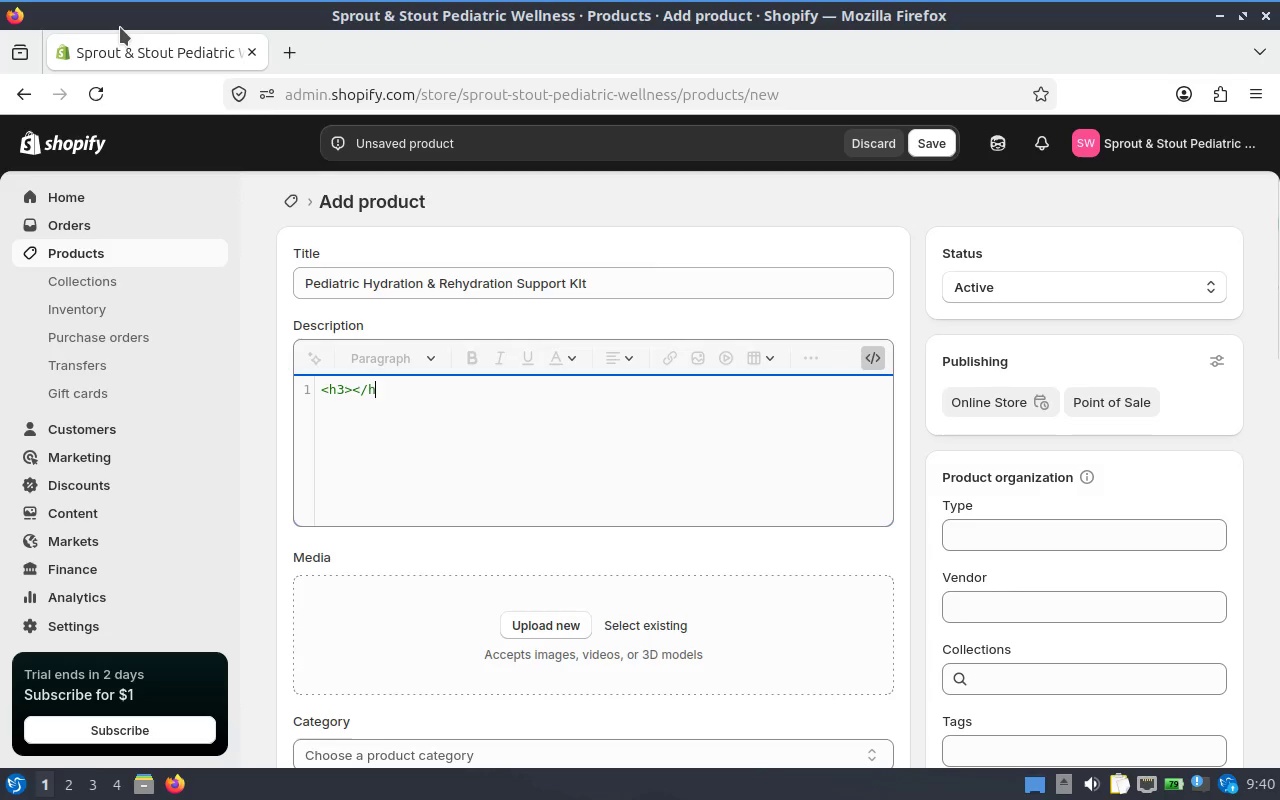 
key(ArrowLeft)
 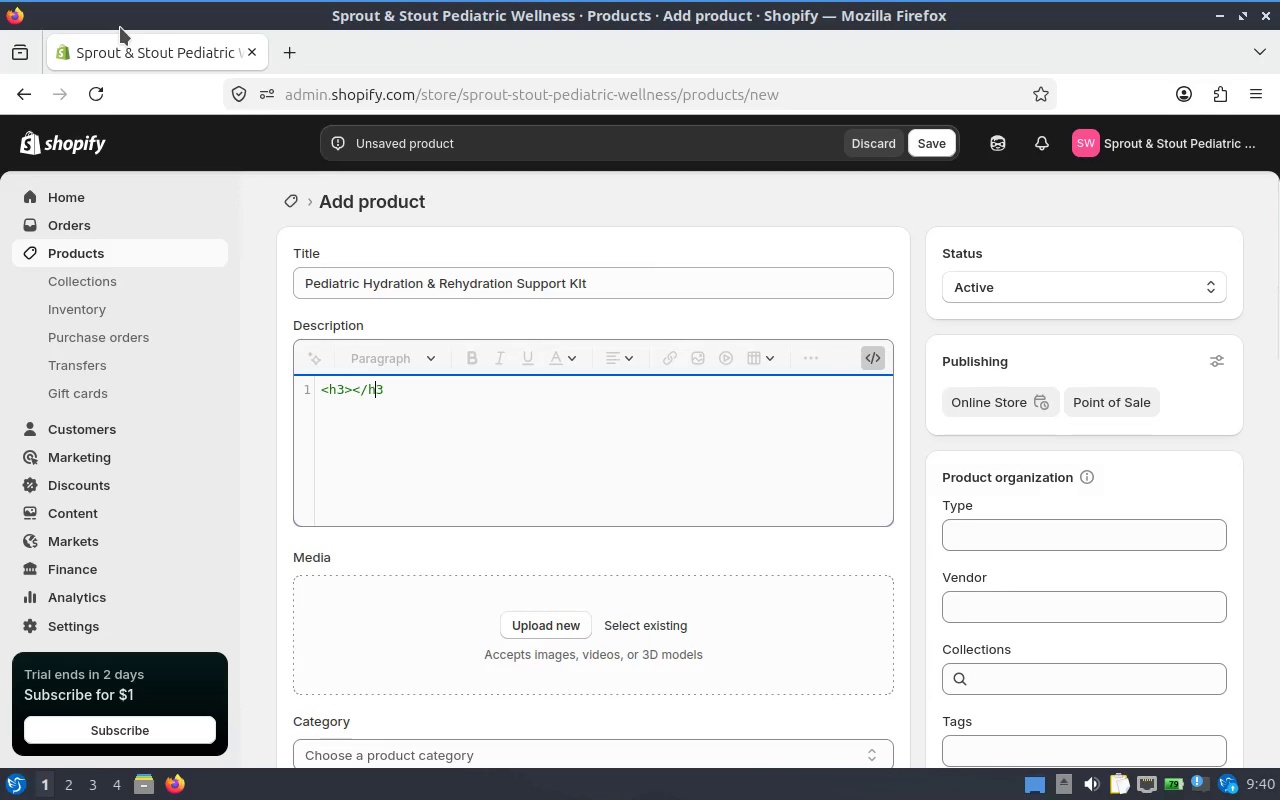 
key(ArrowLeft)
 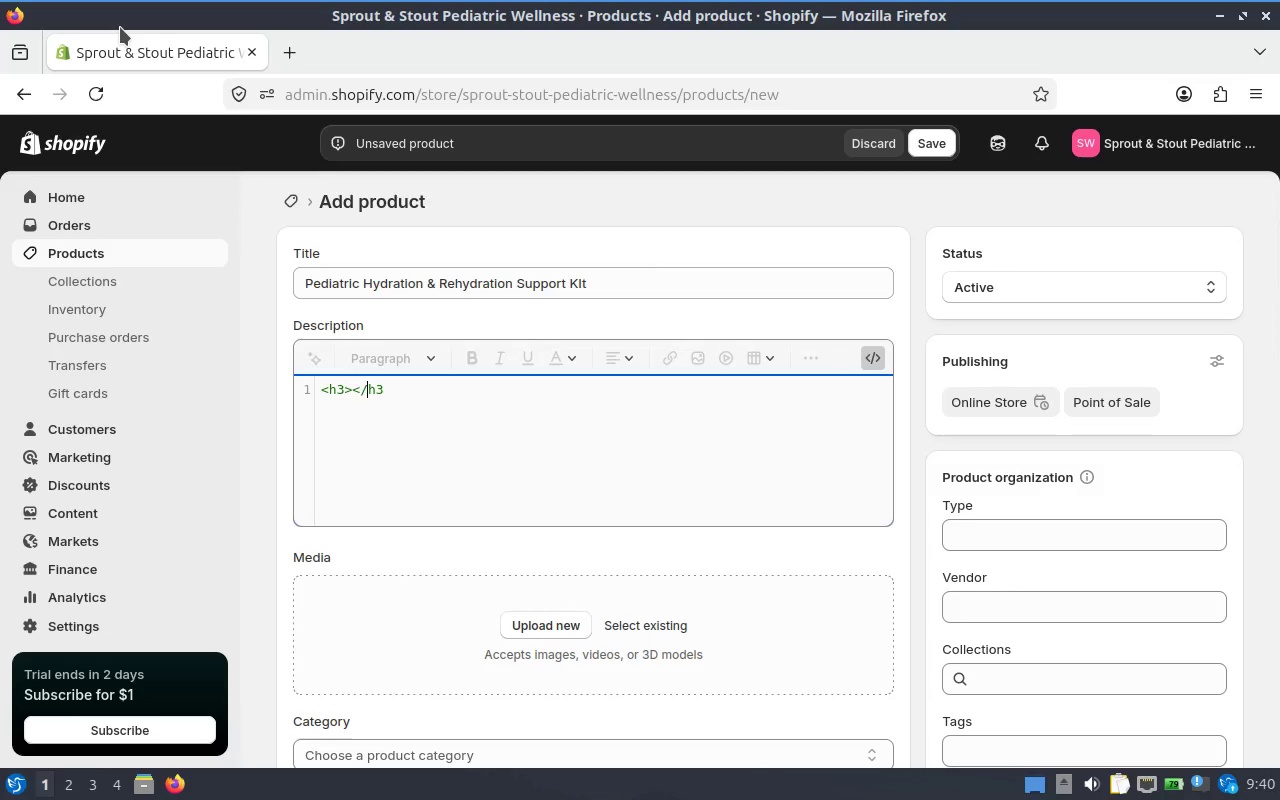 
key(ArrowLeft)
 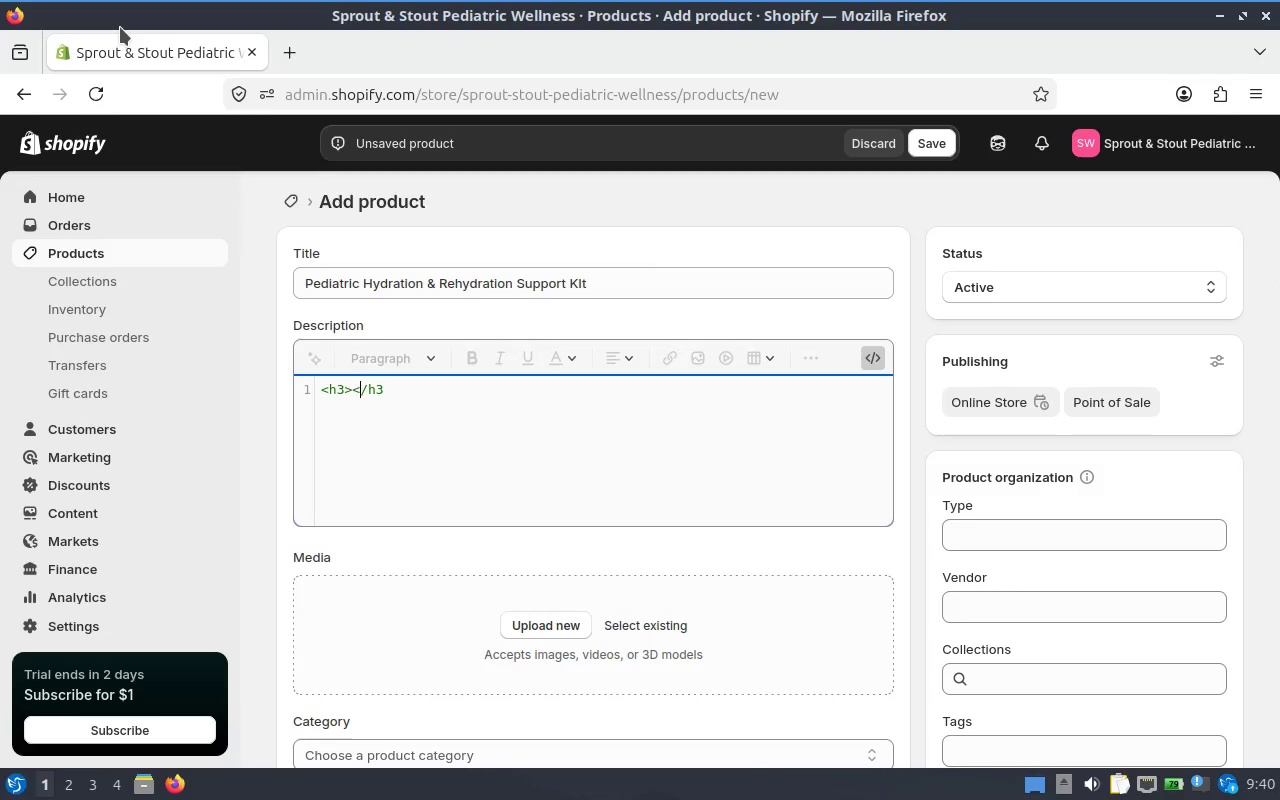 
key(ArrowLeft)
 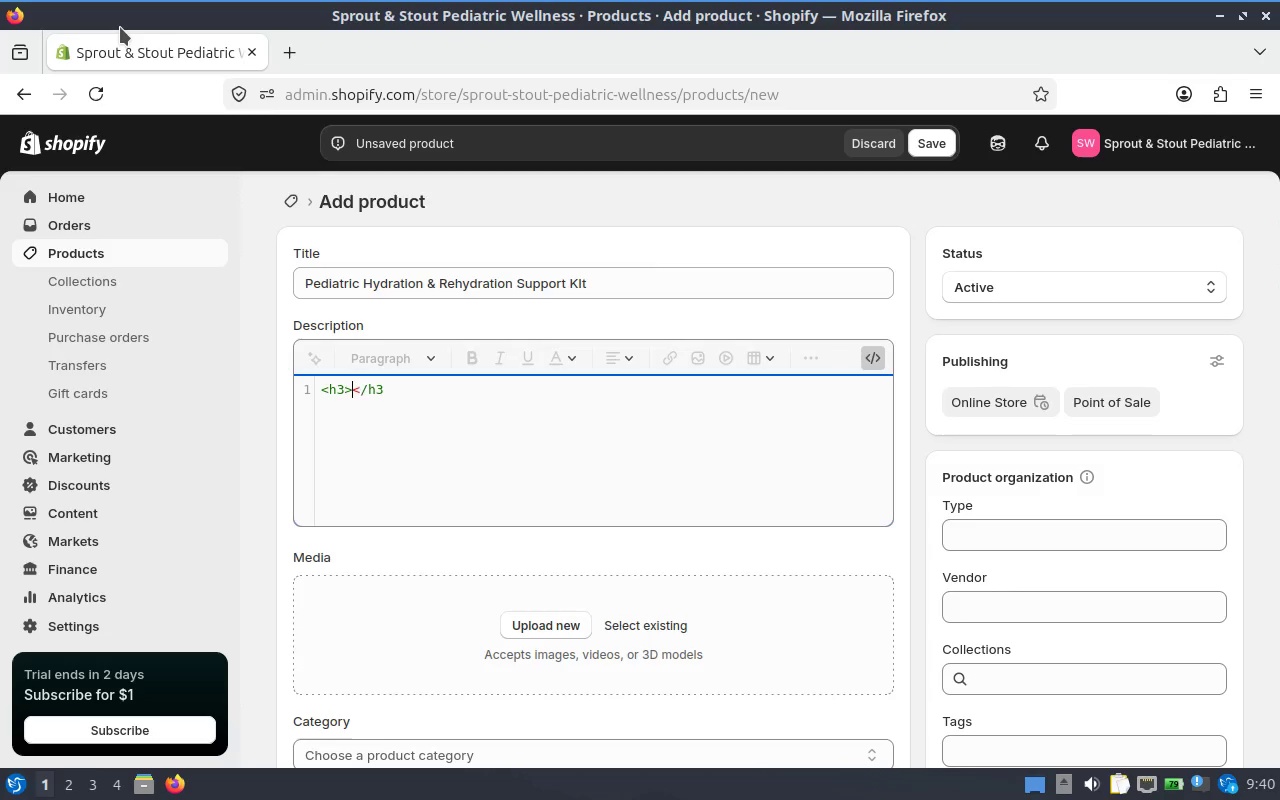 
type(What's Insie)
key(Backspace)
type(de)
 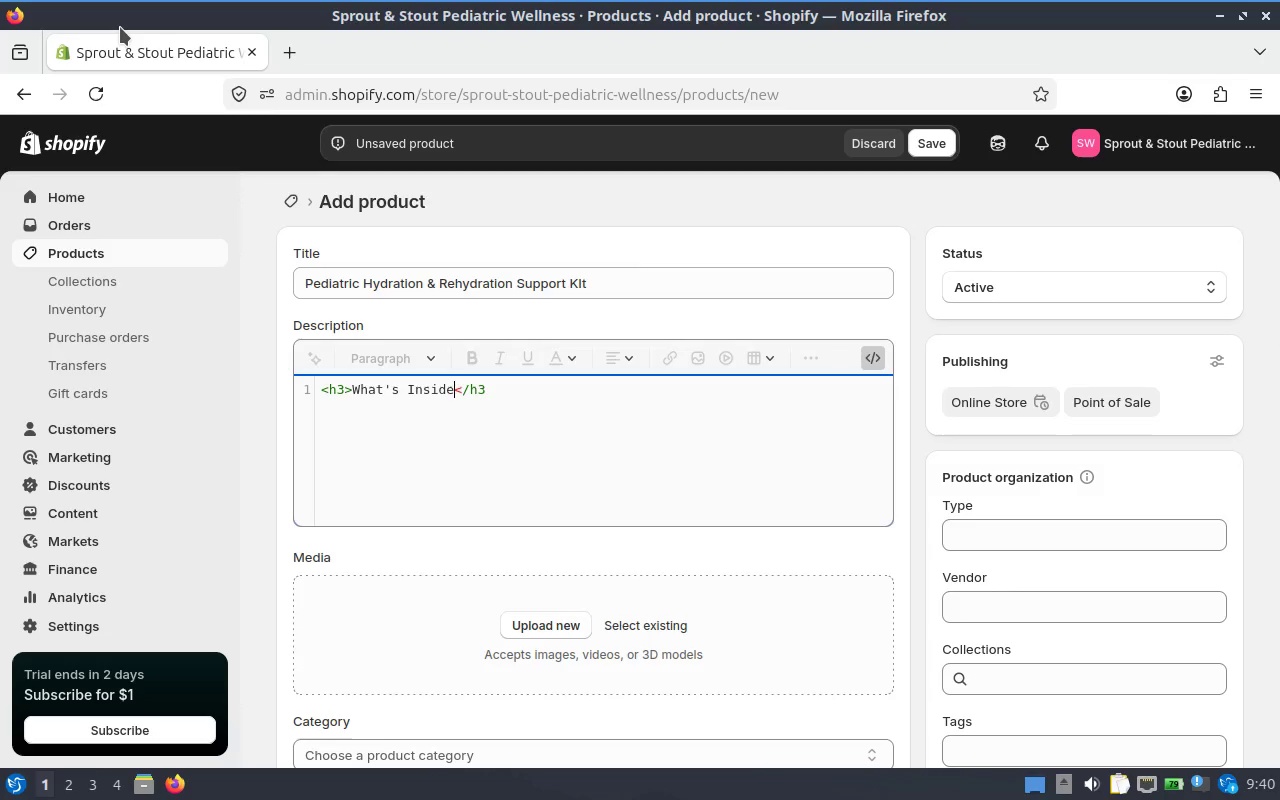 
key(ArrowRight)
 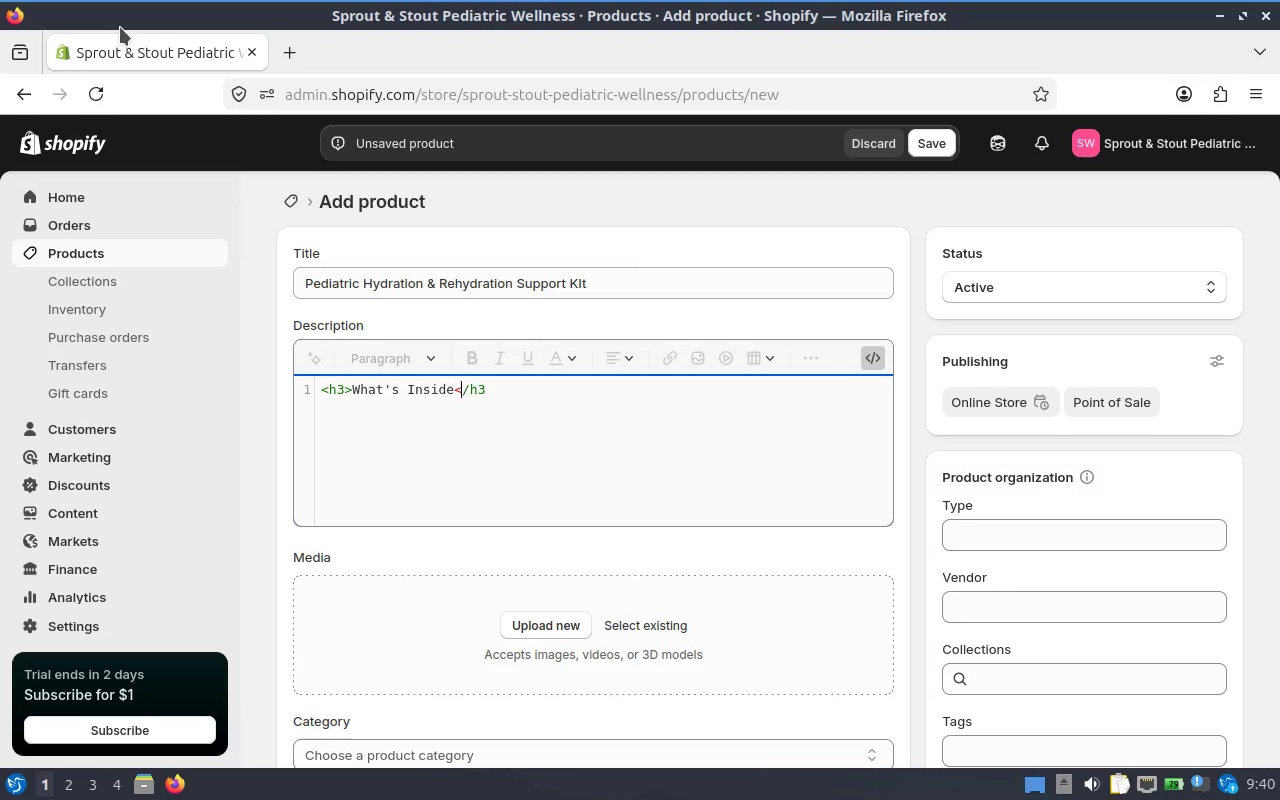 
key(ArrowRight)
 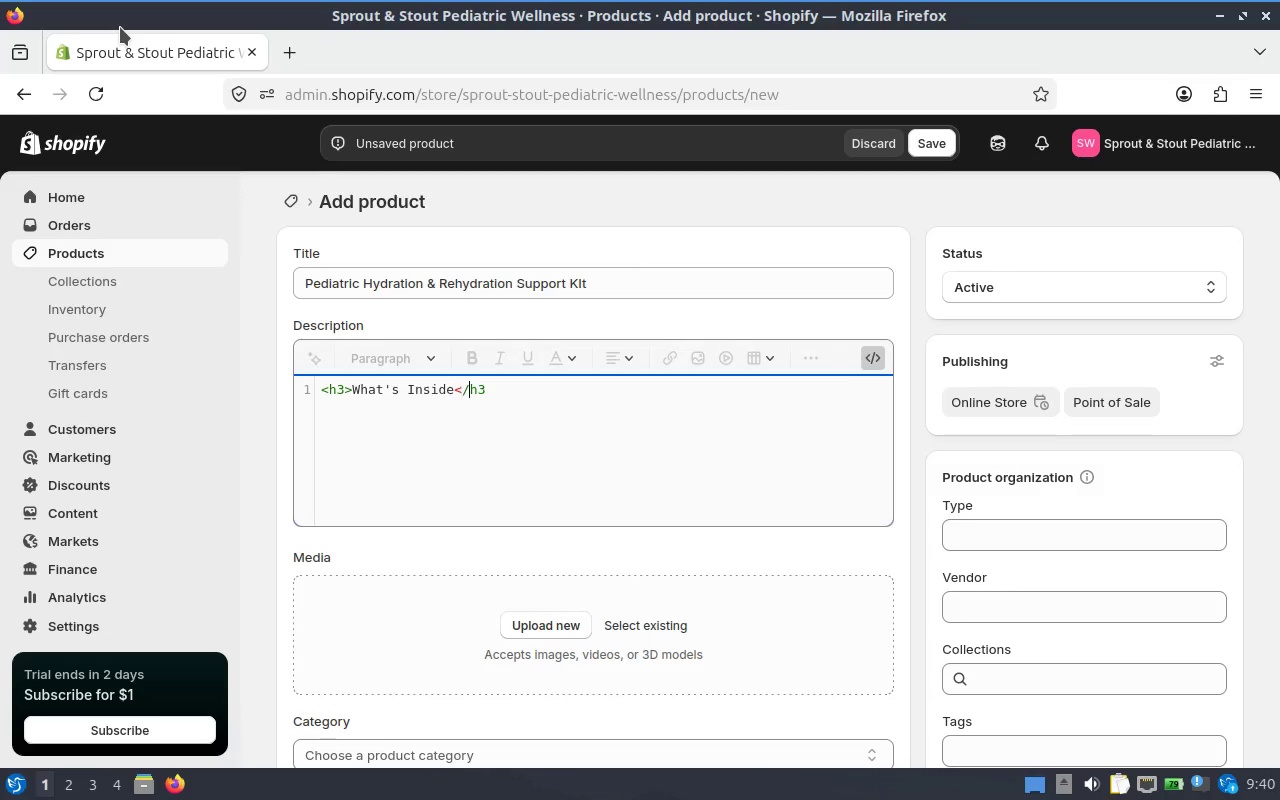 
key(ArrowRight)
 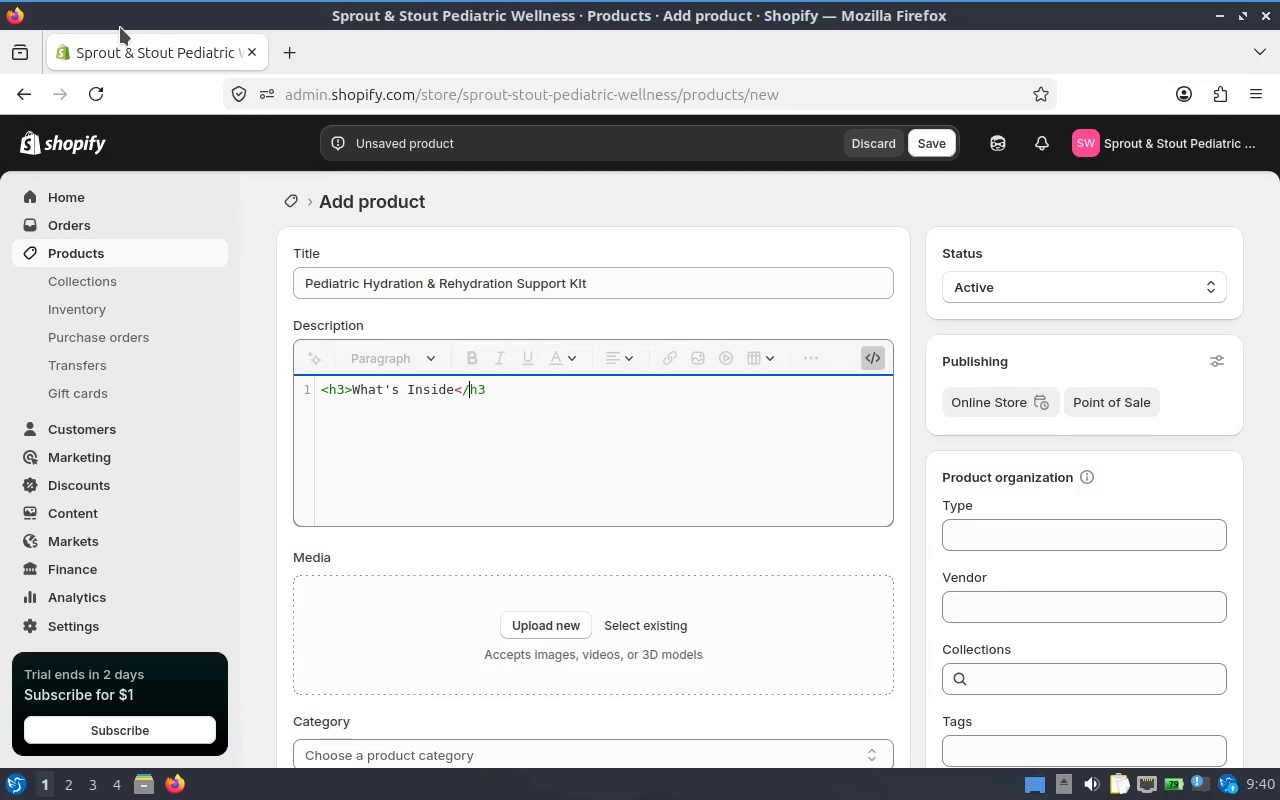 
key(ArrowRight)
 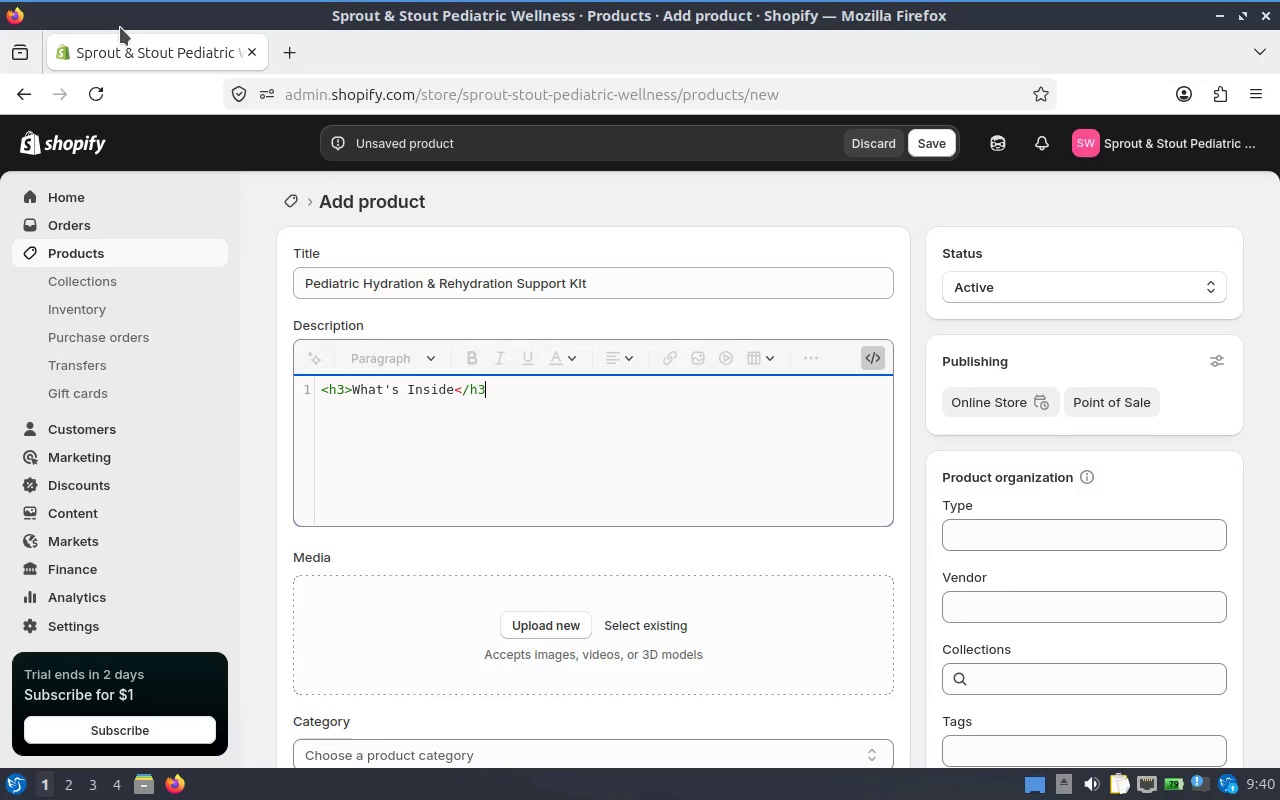 
key(Enter)
 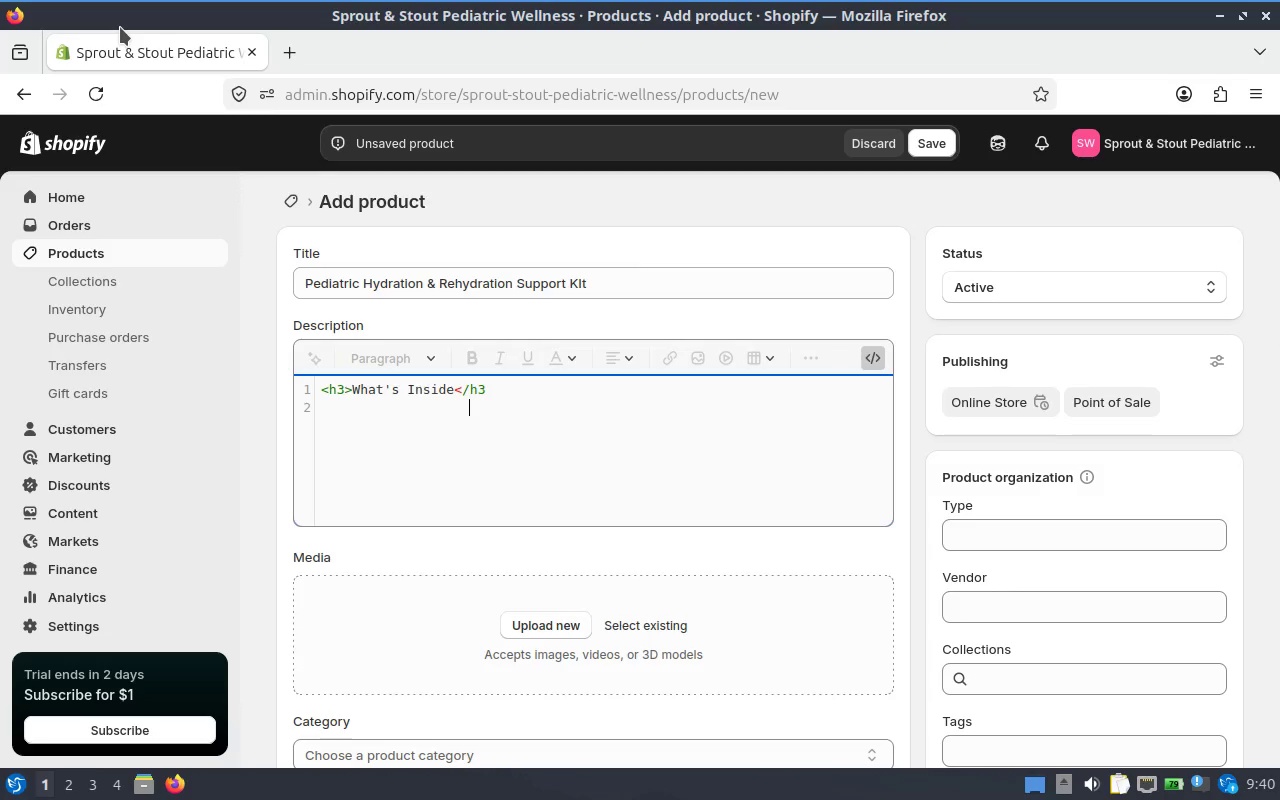 
key(Backspace)
 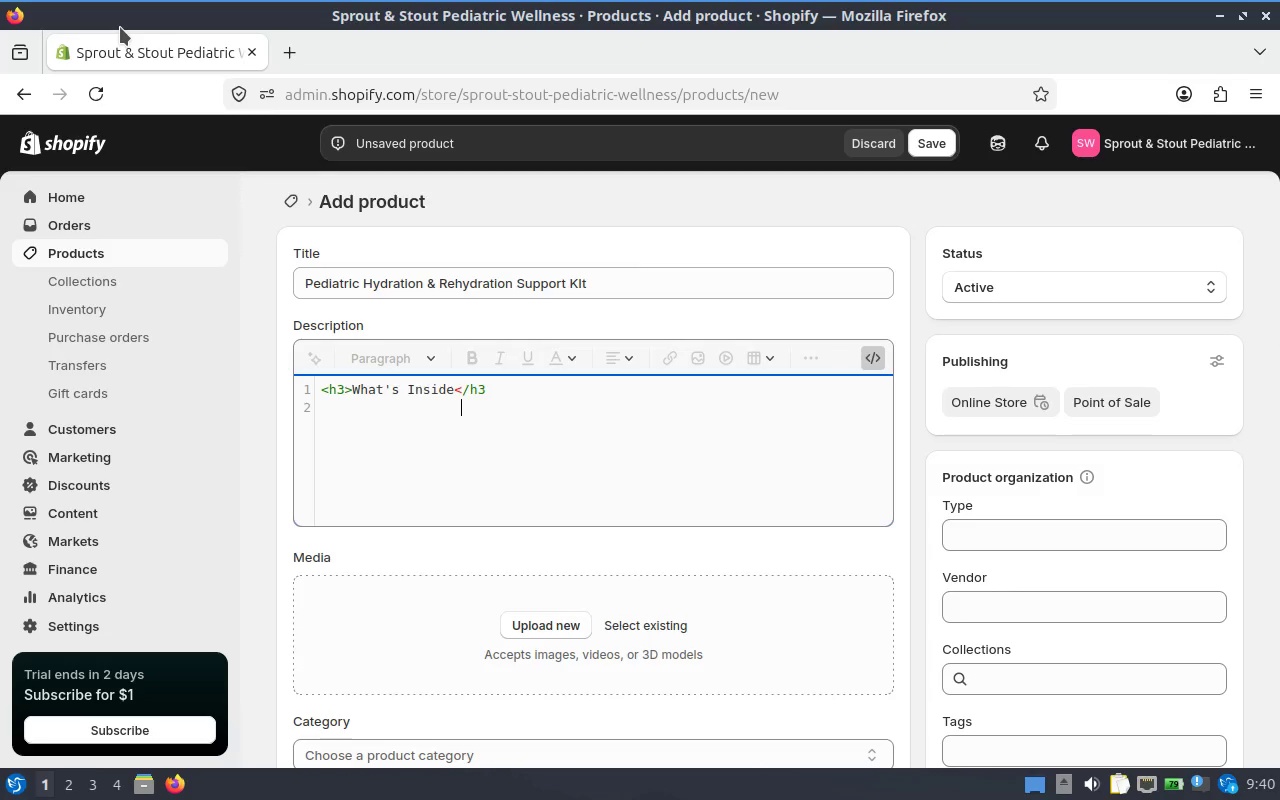 
hold_key(key=Backspace, duration=0.71)
 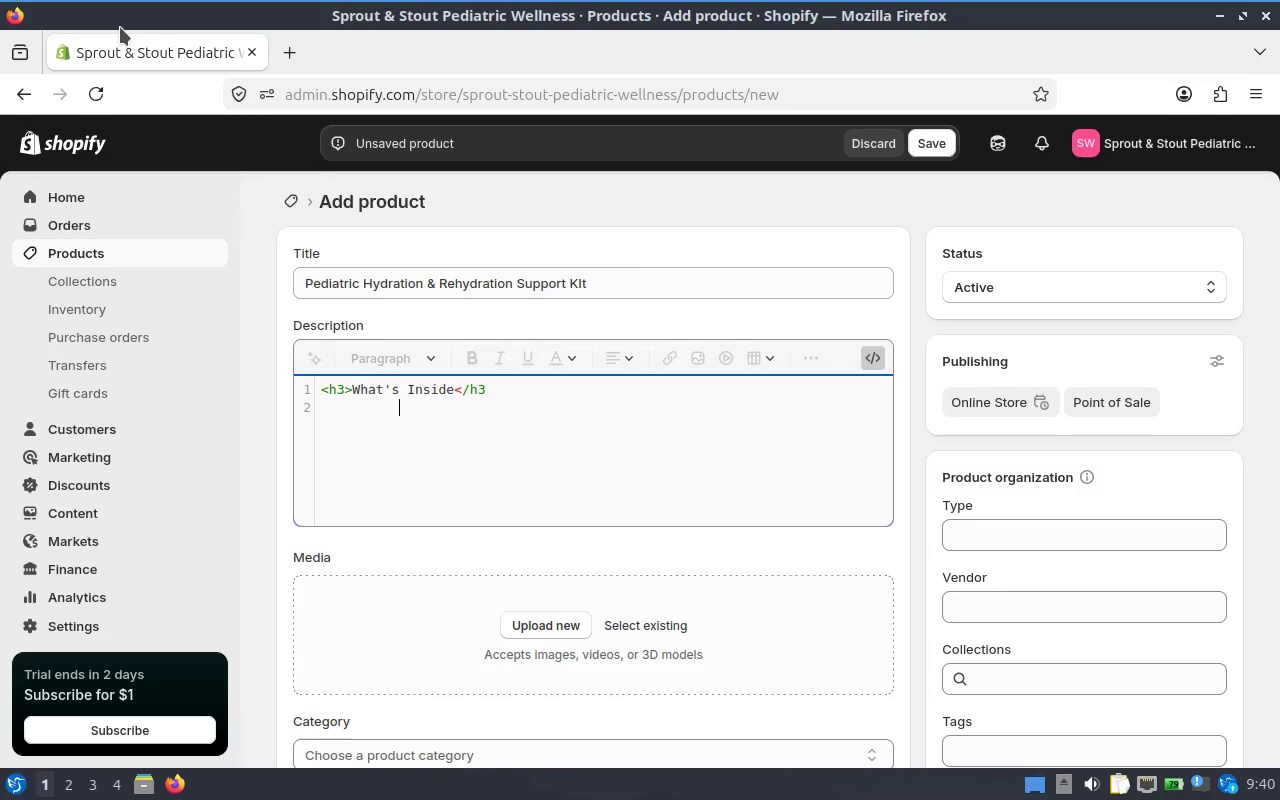 
key(Backspace)
 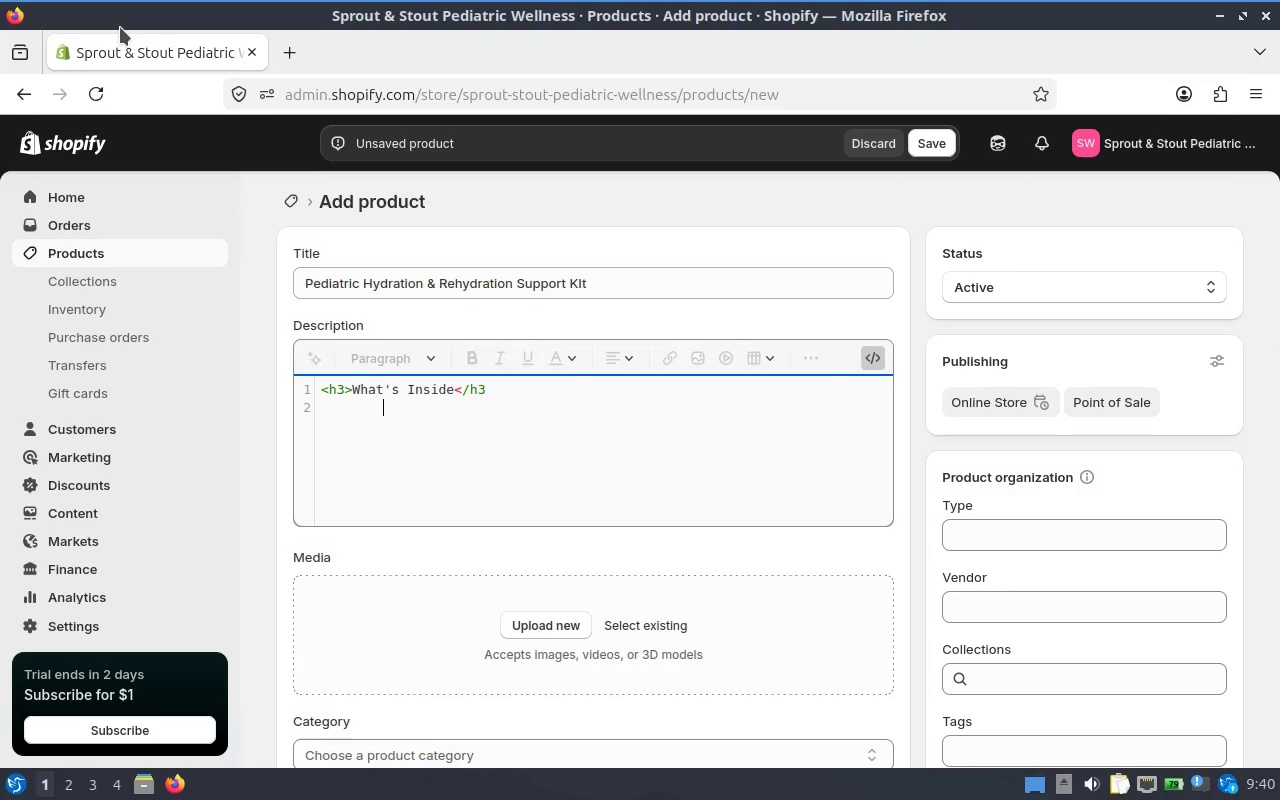 
key(Backspace)
 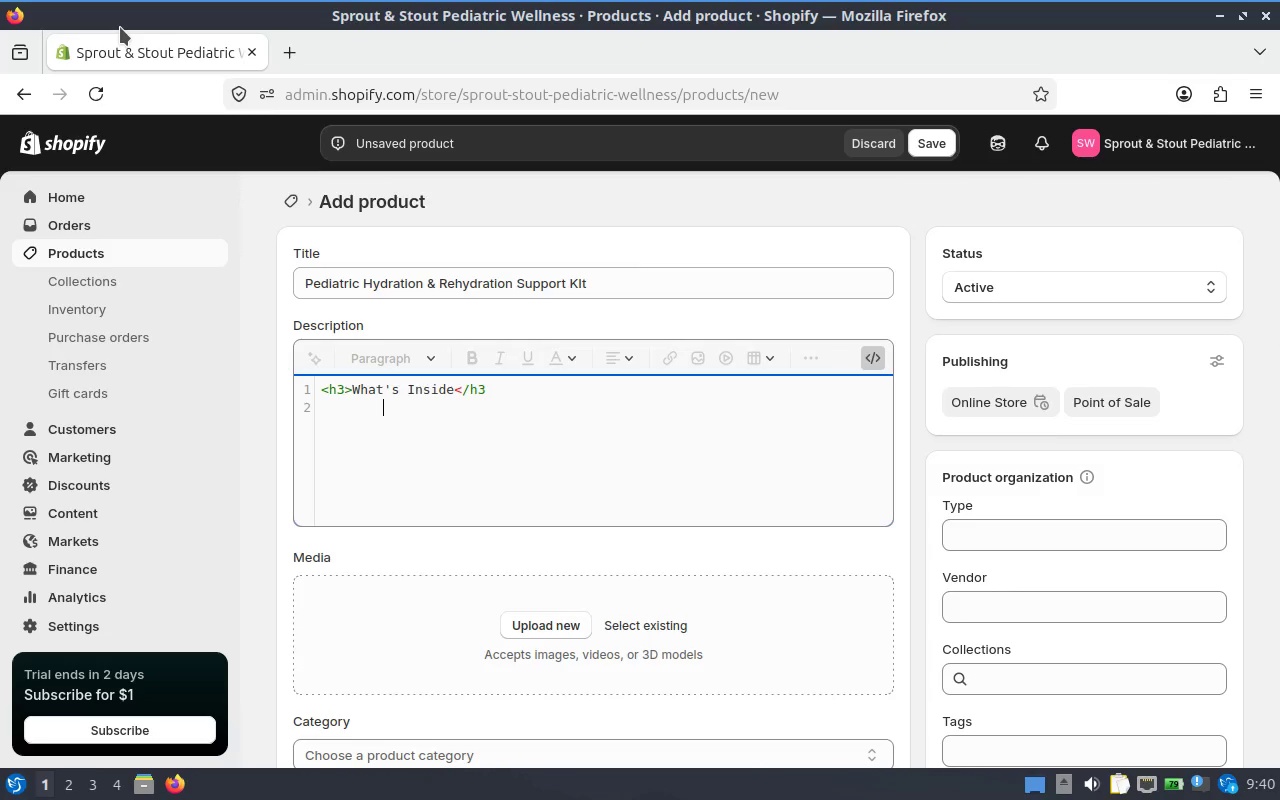 
key(Backspace)
 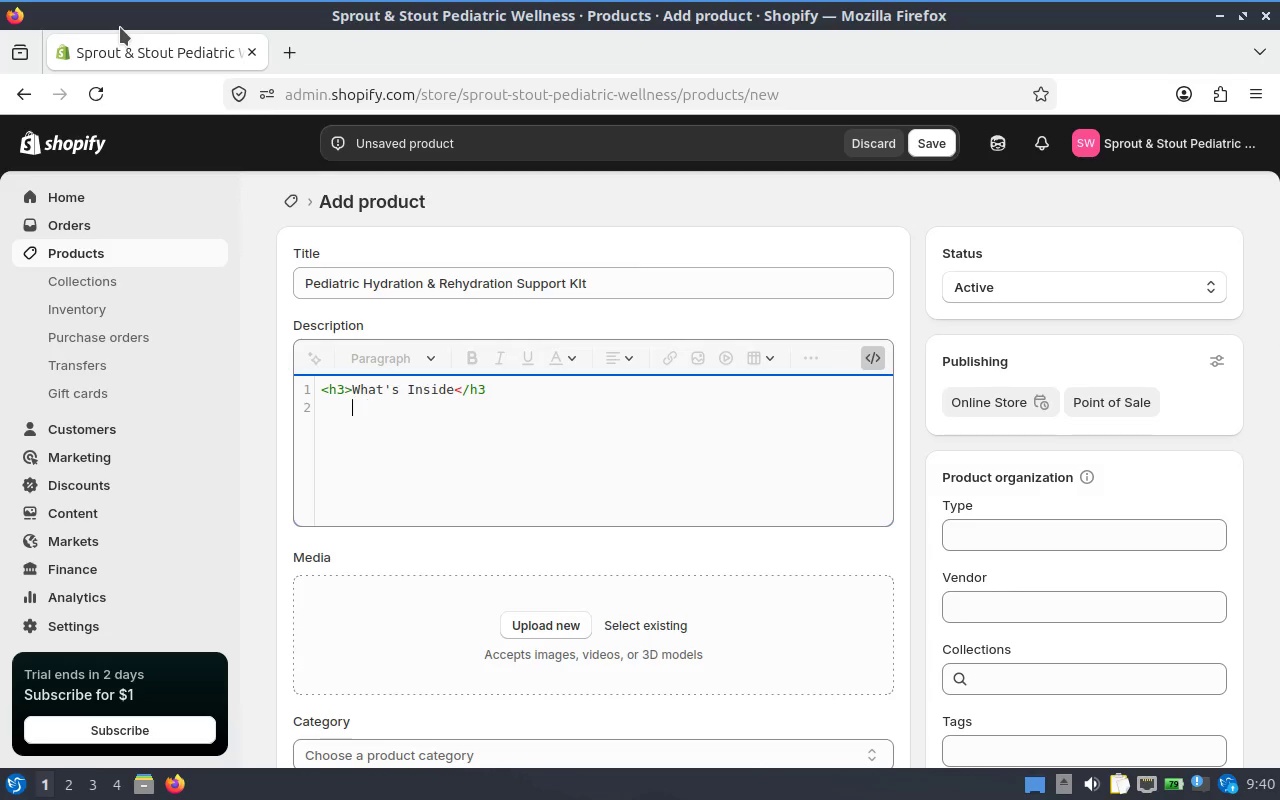 
key(Backspace)
 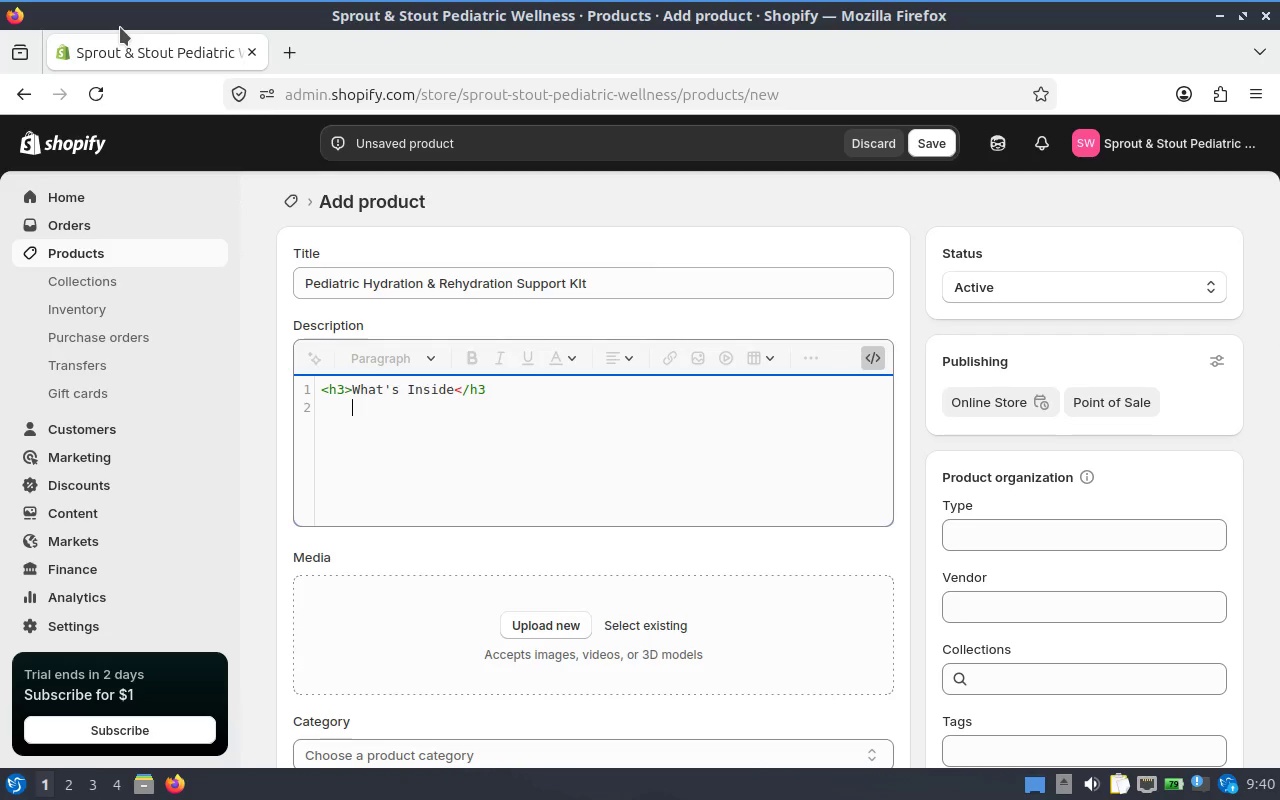 
key(Backspace)
 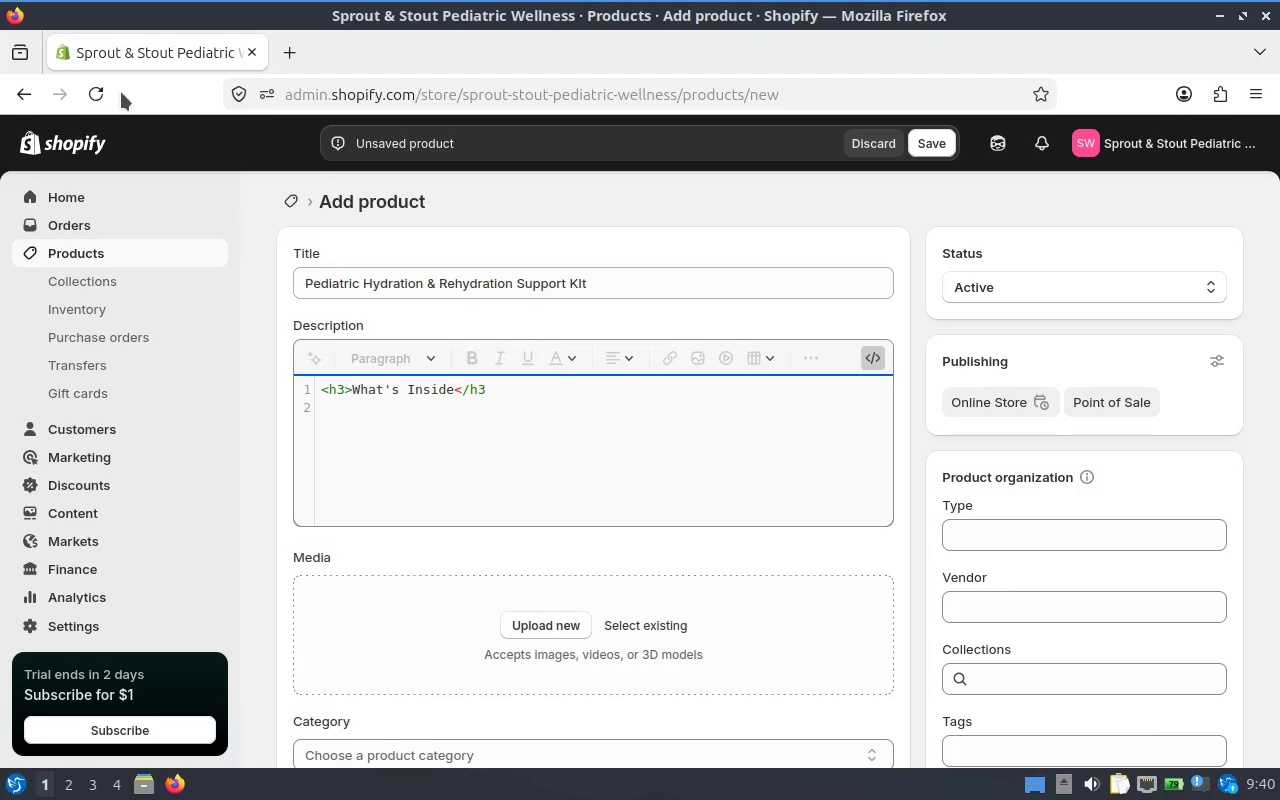 
left_click([516, 377])
 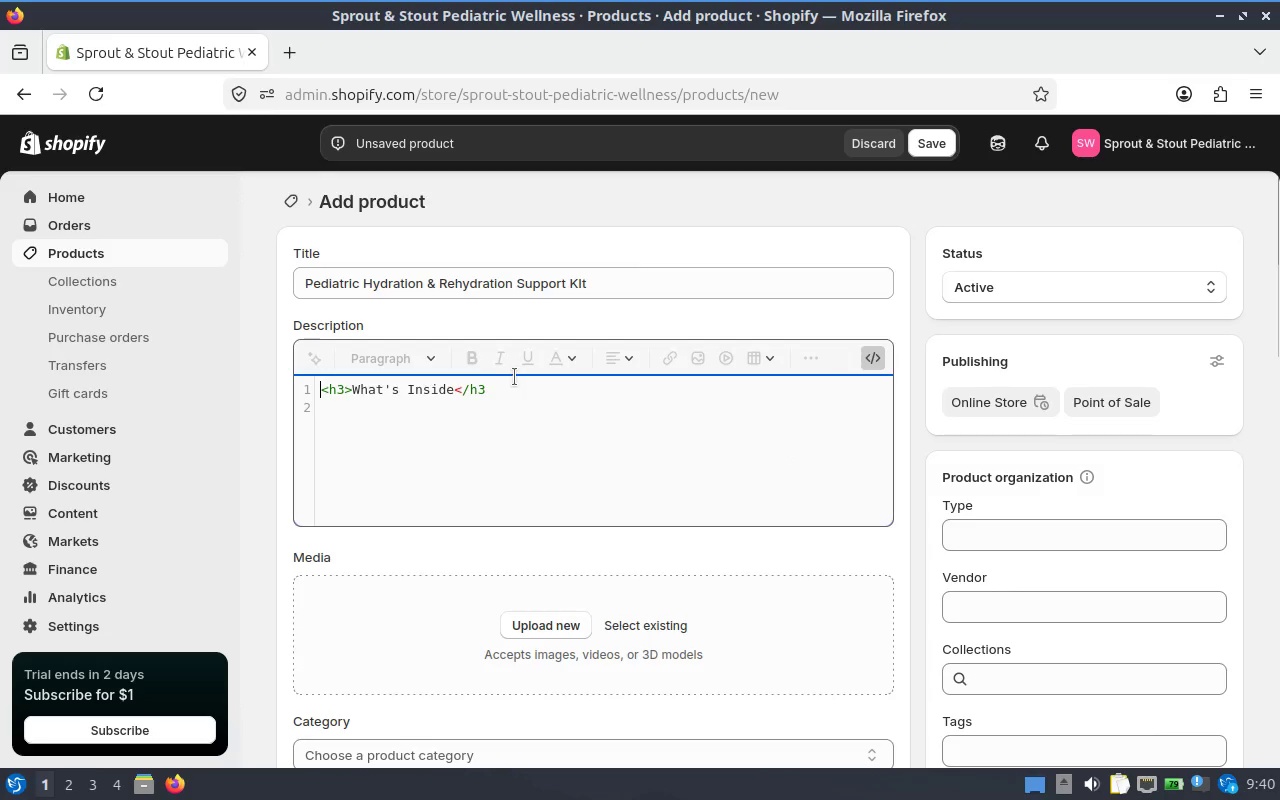 
left_click([495, 377])
 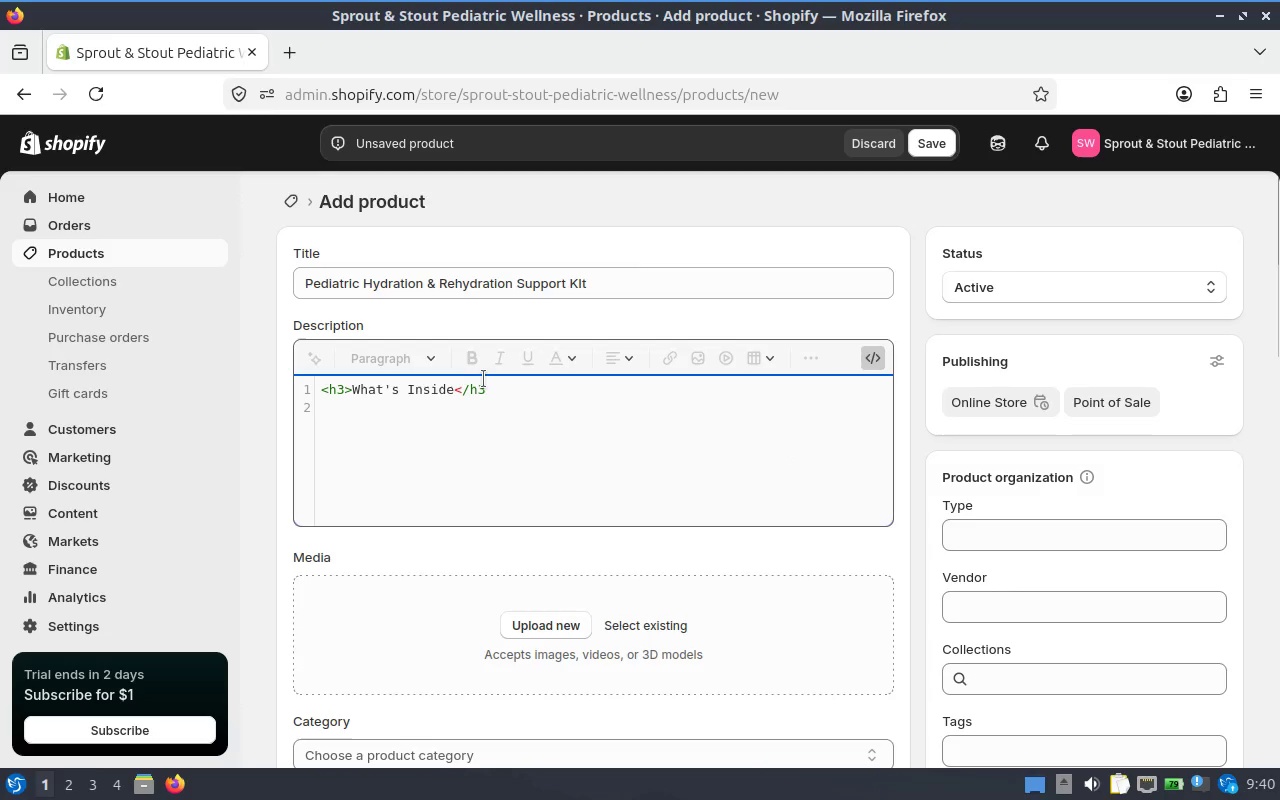 
left_click([481, 379])
 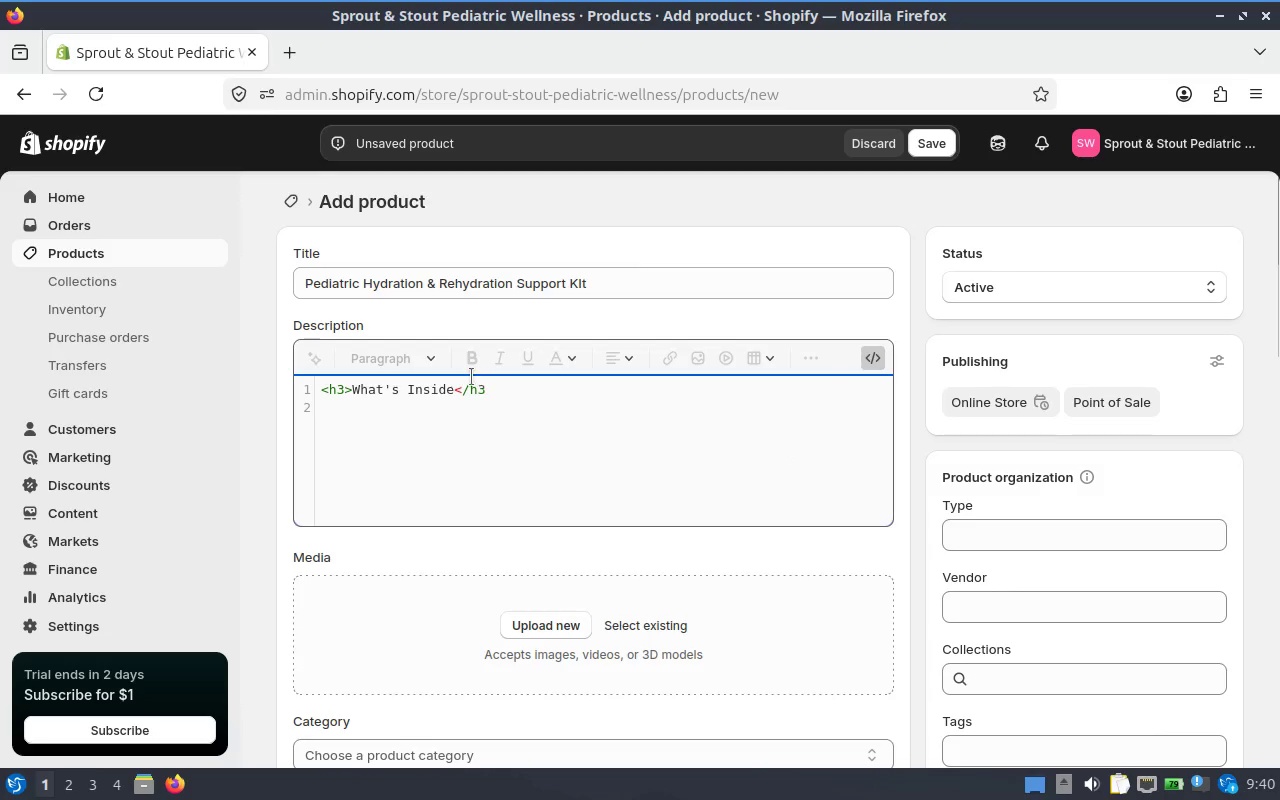 
left_click([471, 377])
 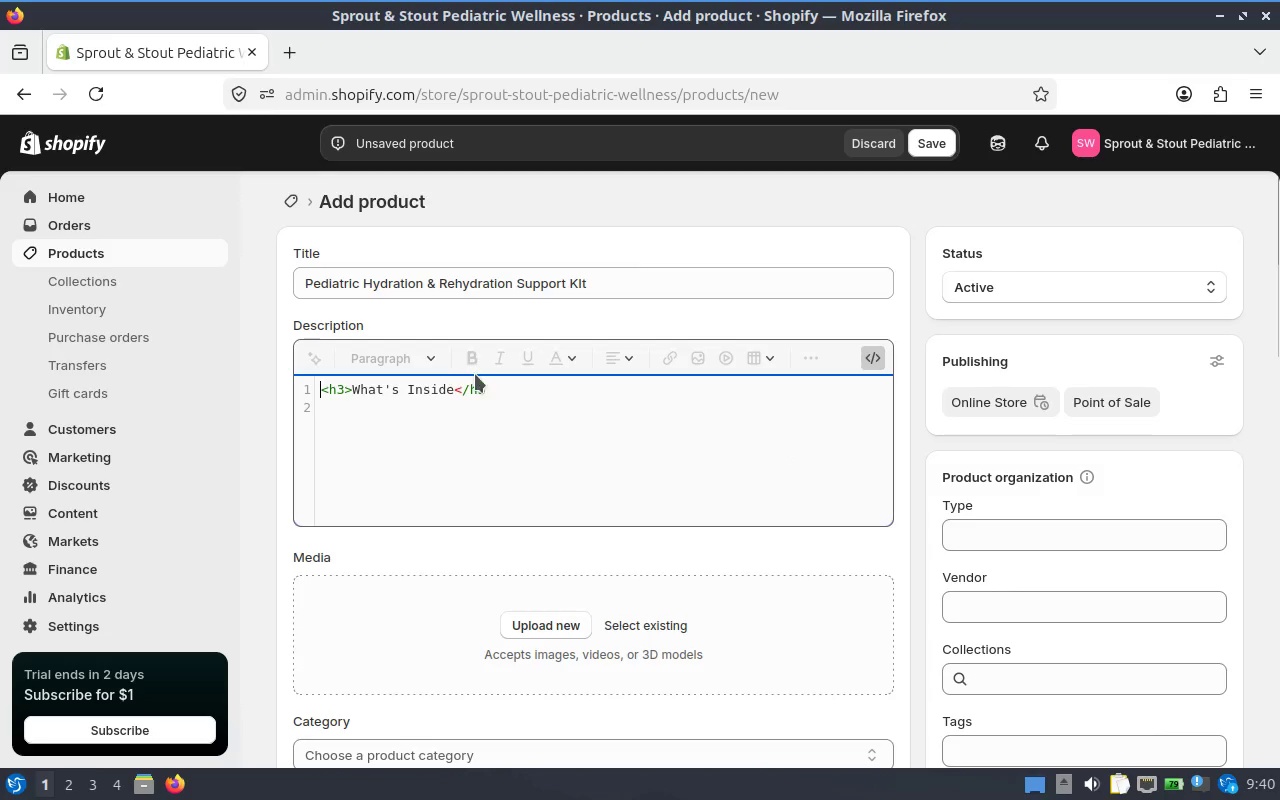 
left_click([475, 374])
 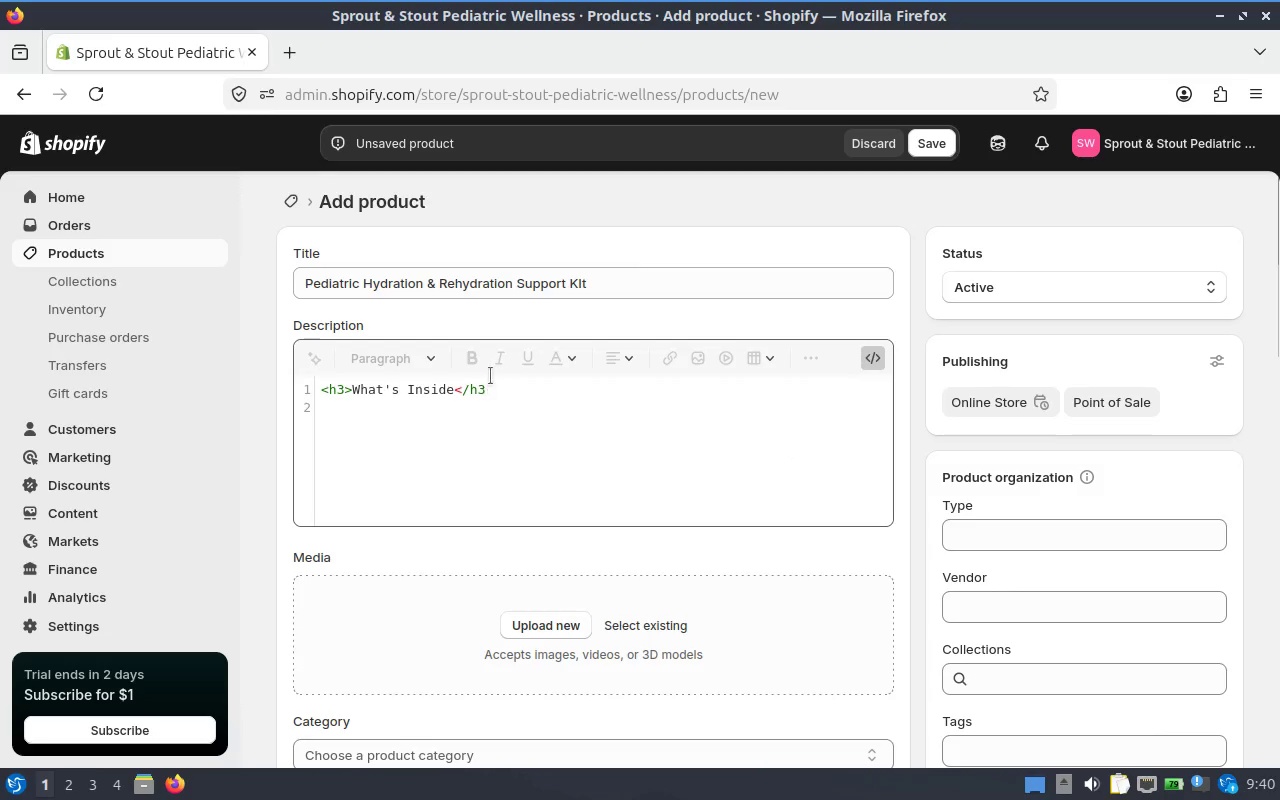 
left_click([493, 380])
 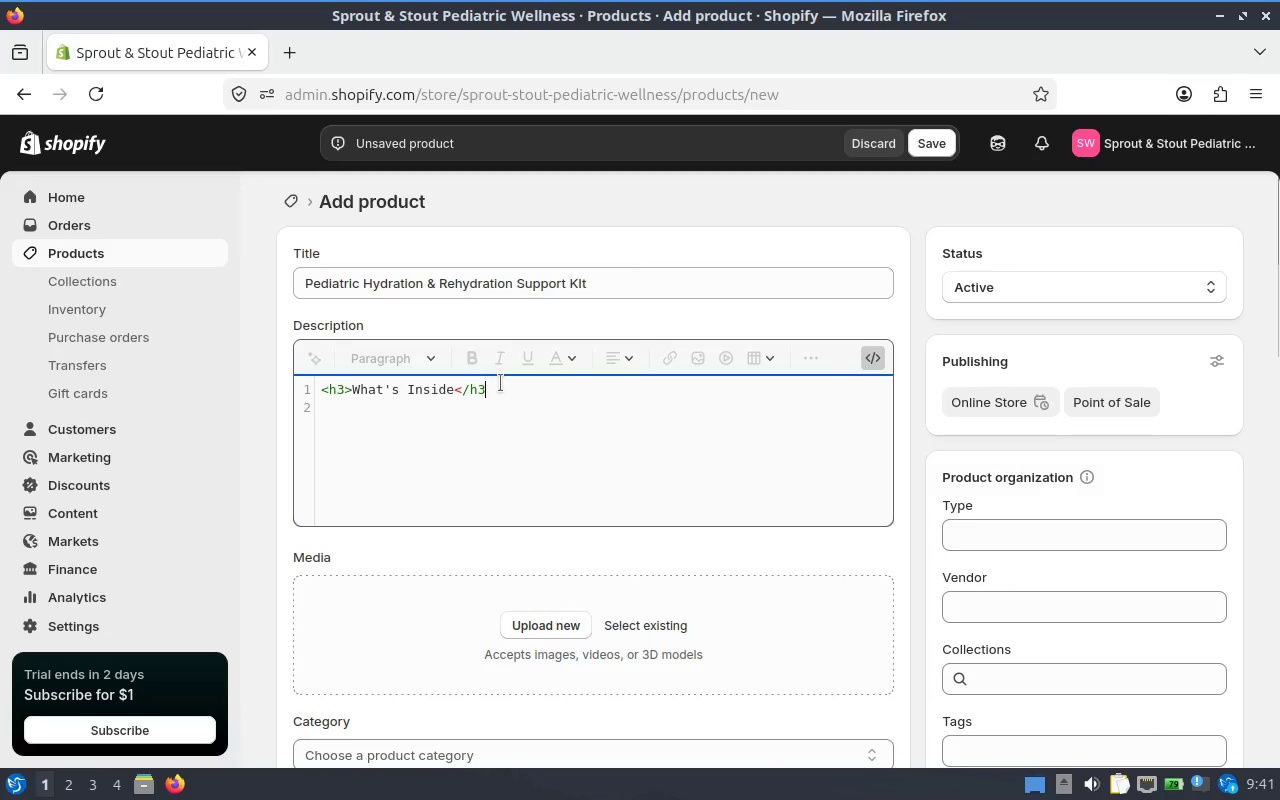 
key(Shift+Period)
 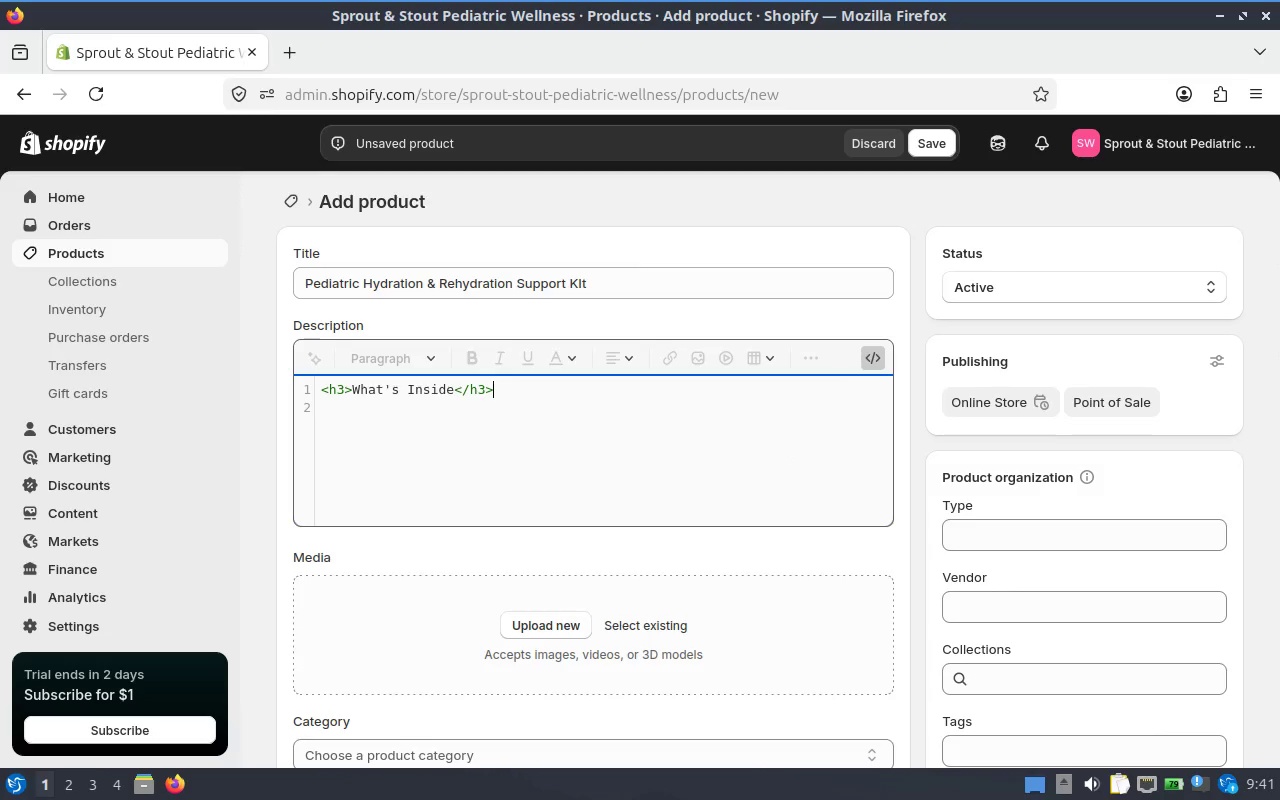 
key(Enter)
 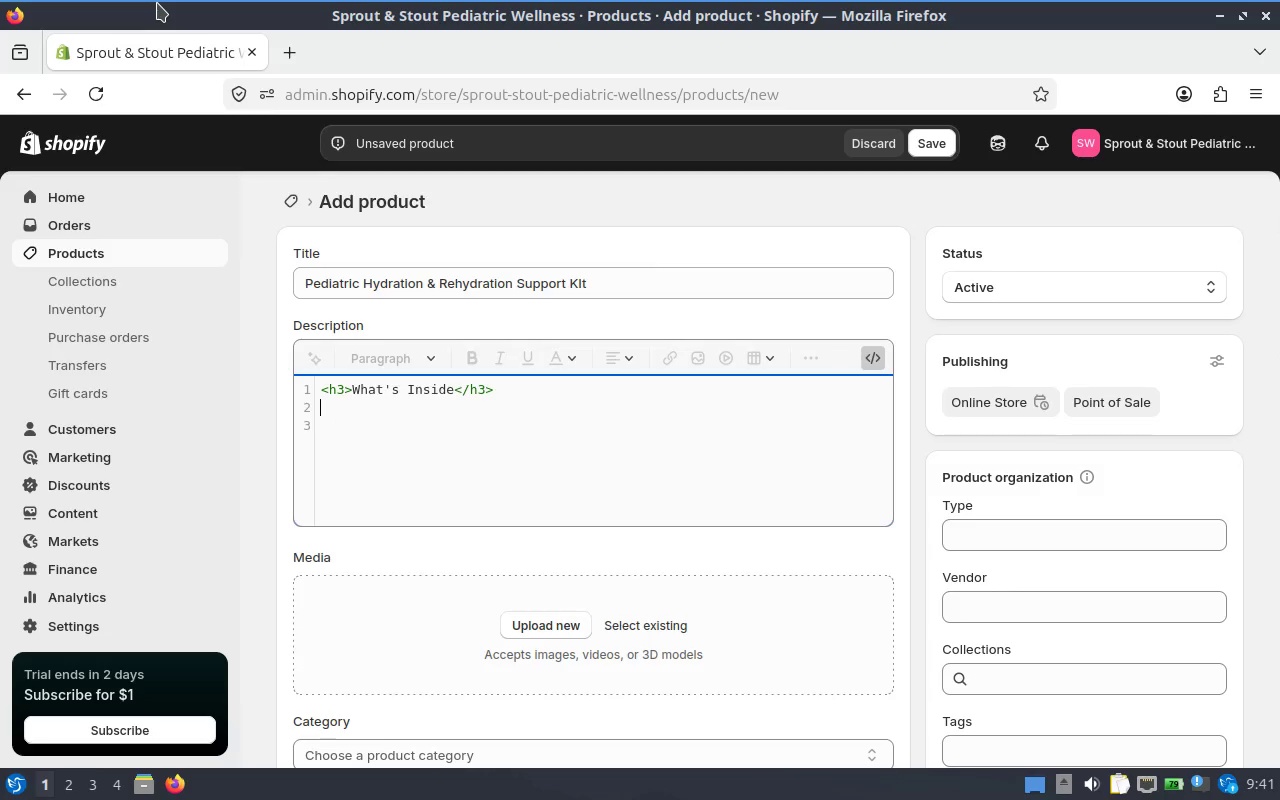 
wait(6.5)
 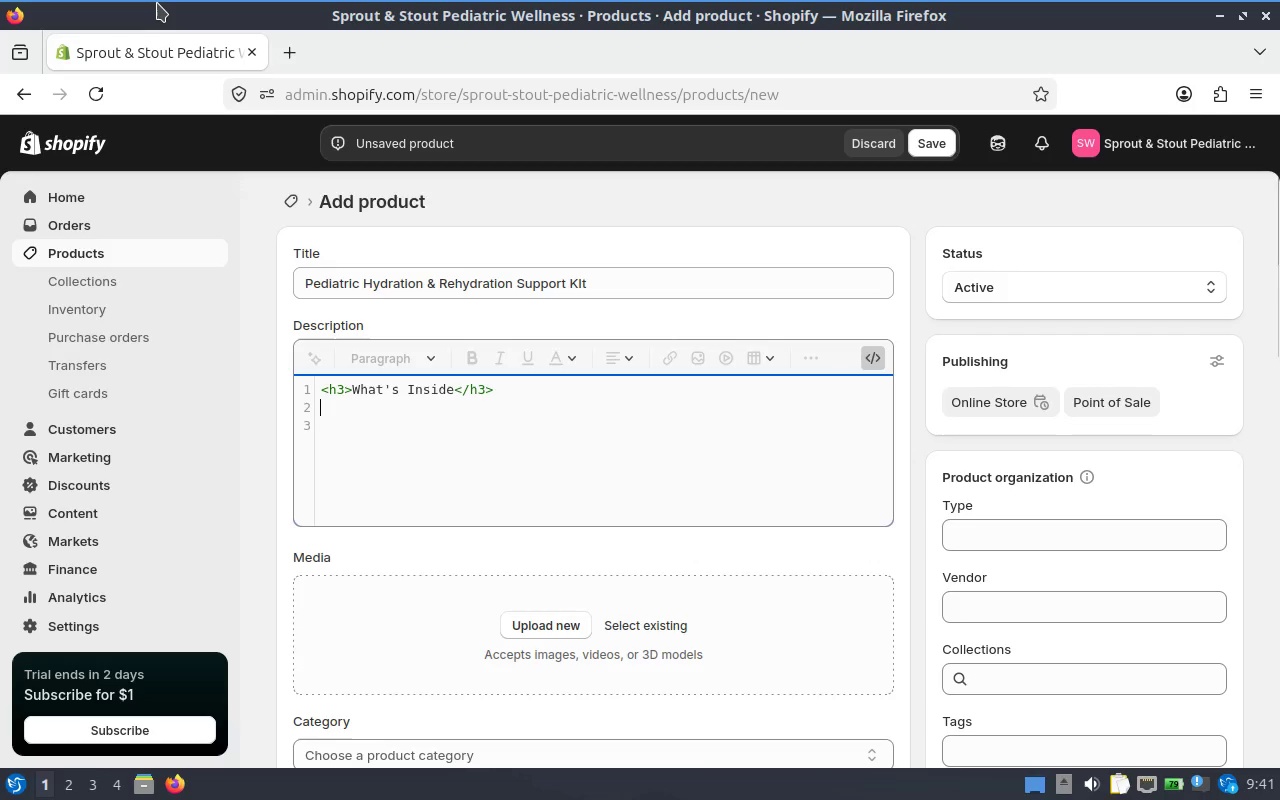 
type(<ul>M)
key(Backspace)
type(</ul>)
 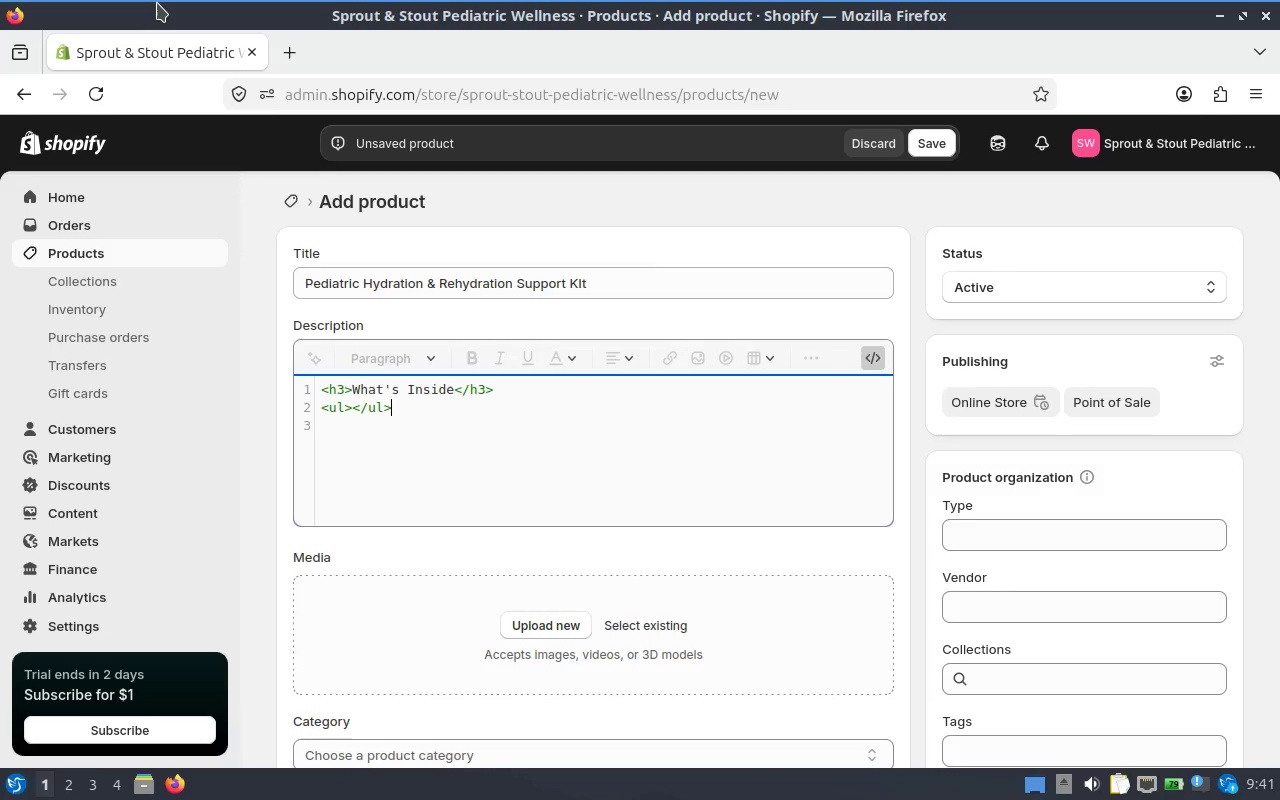 
 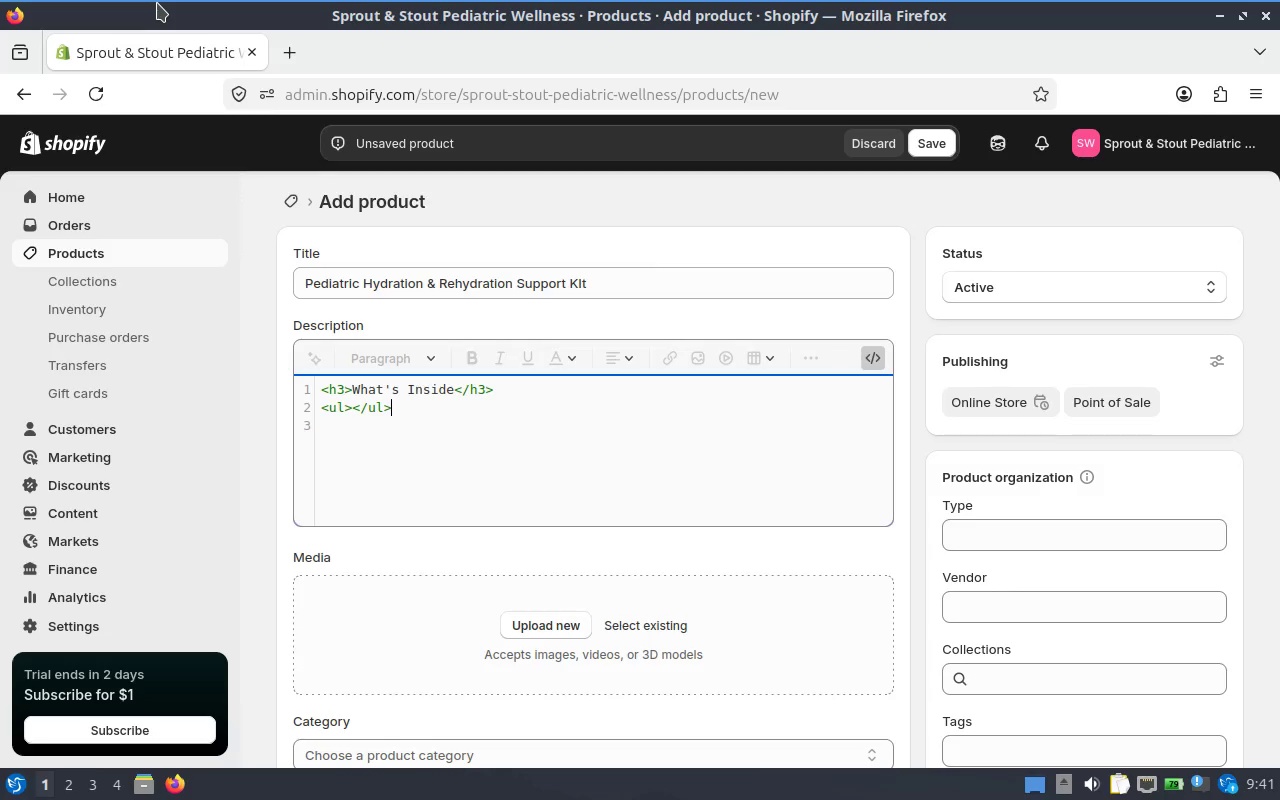 
key(ArrowLeft)
 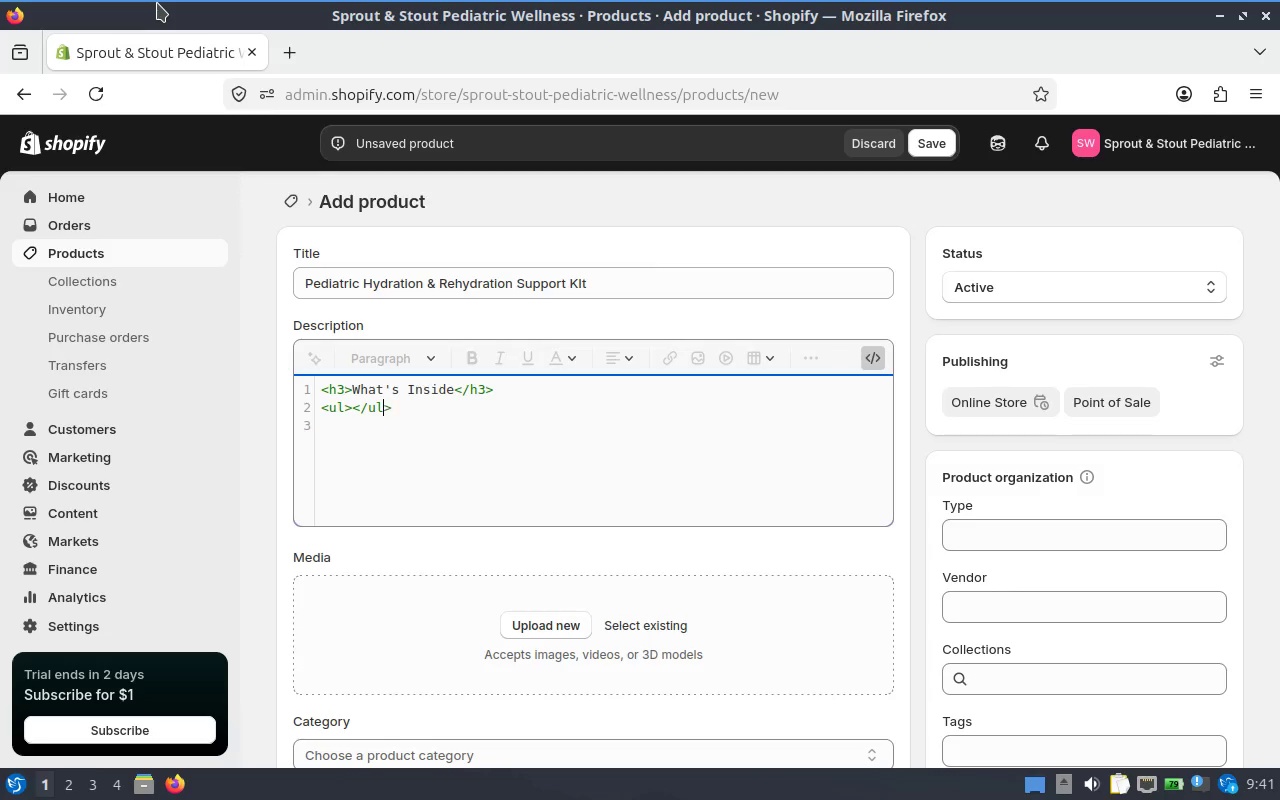 
key(ArrowLeft)
 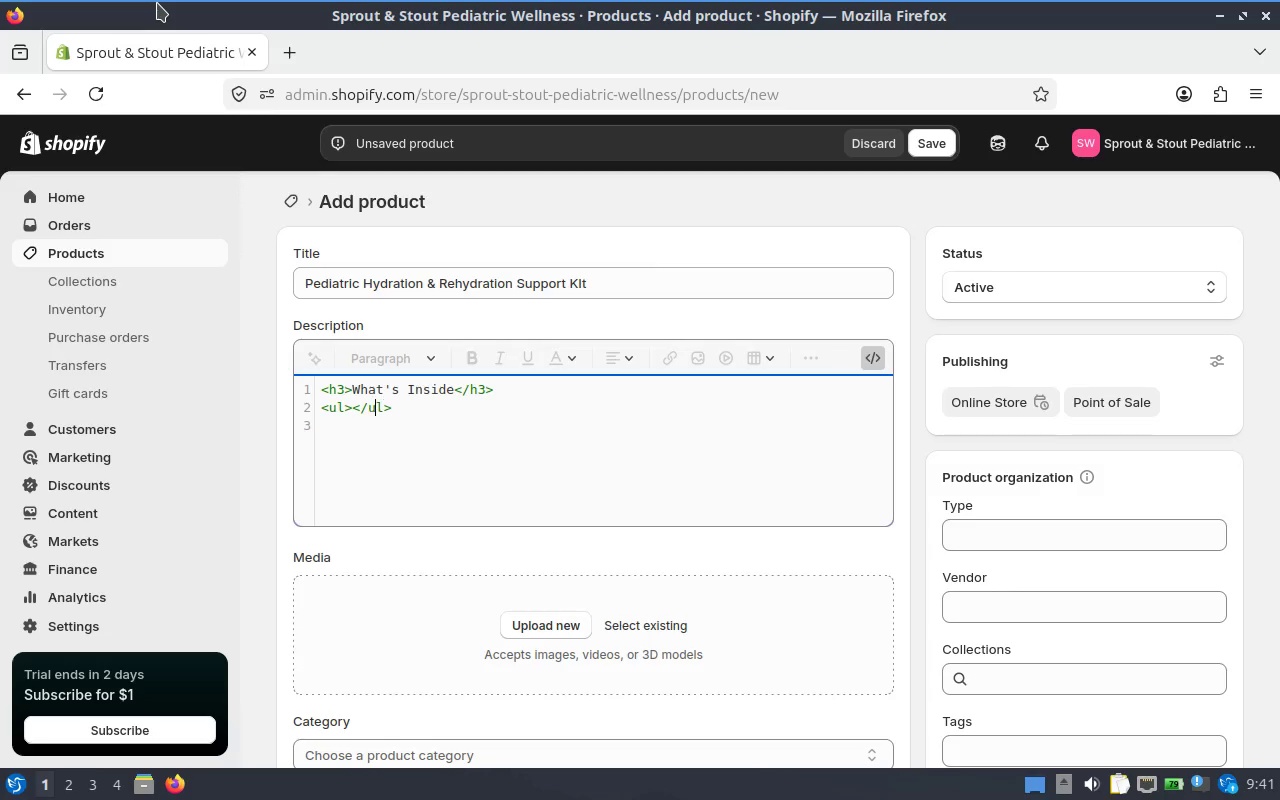 
key(ArrowLeft)
 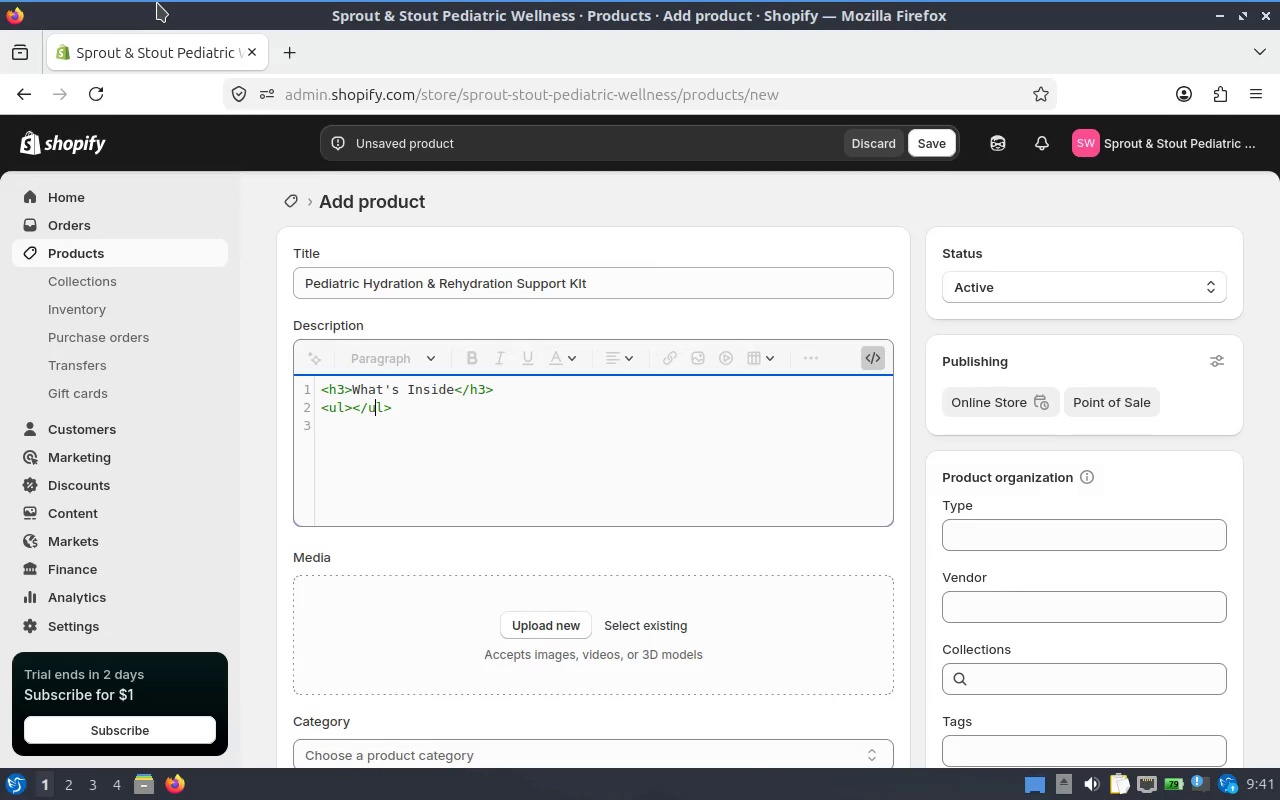 
key(ArrowLeft)
 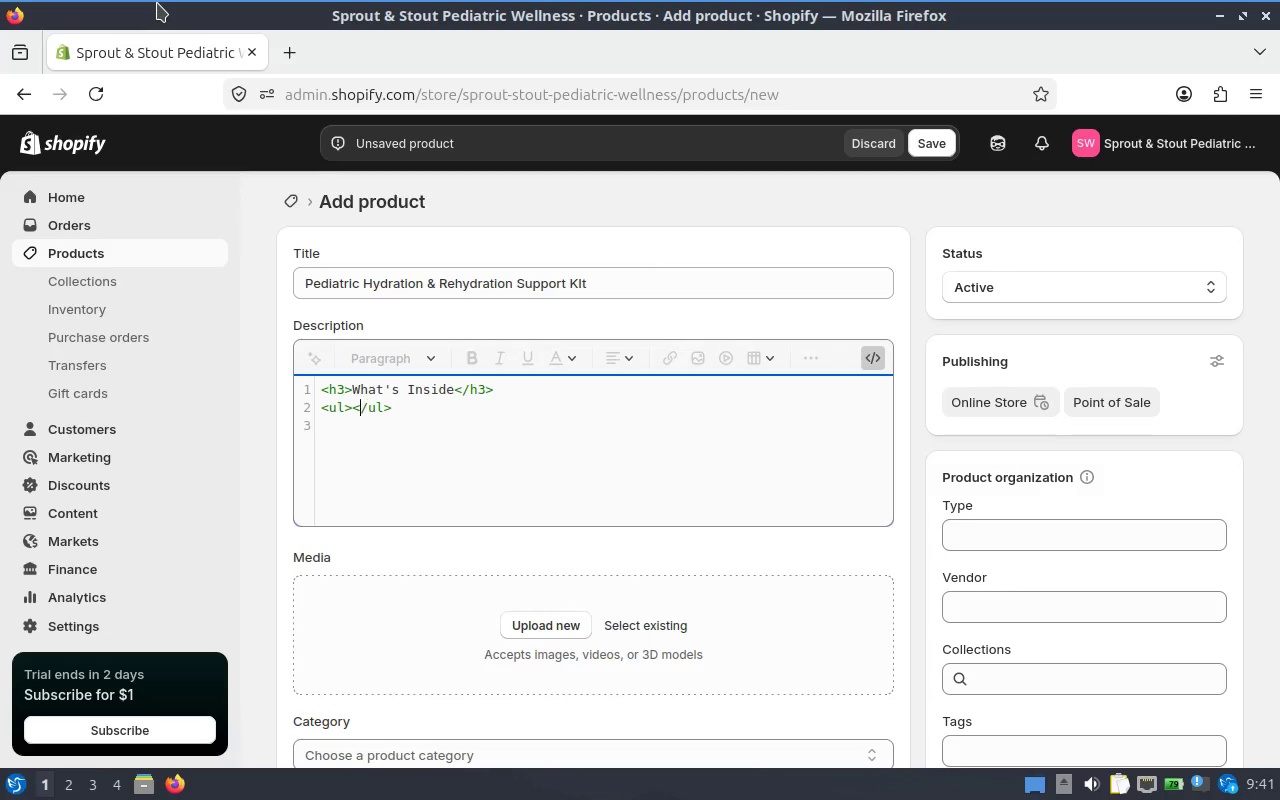 
key(ArrowLeft)
 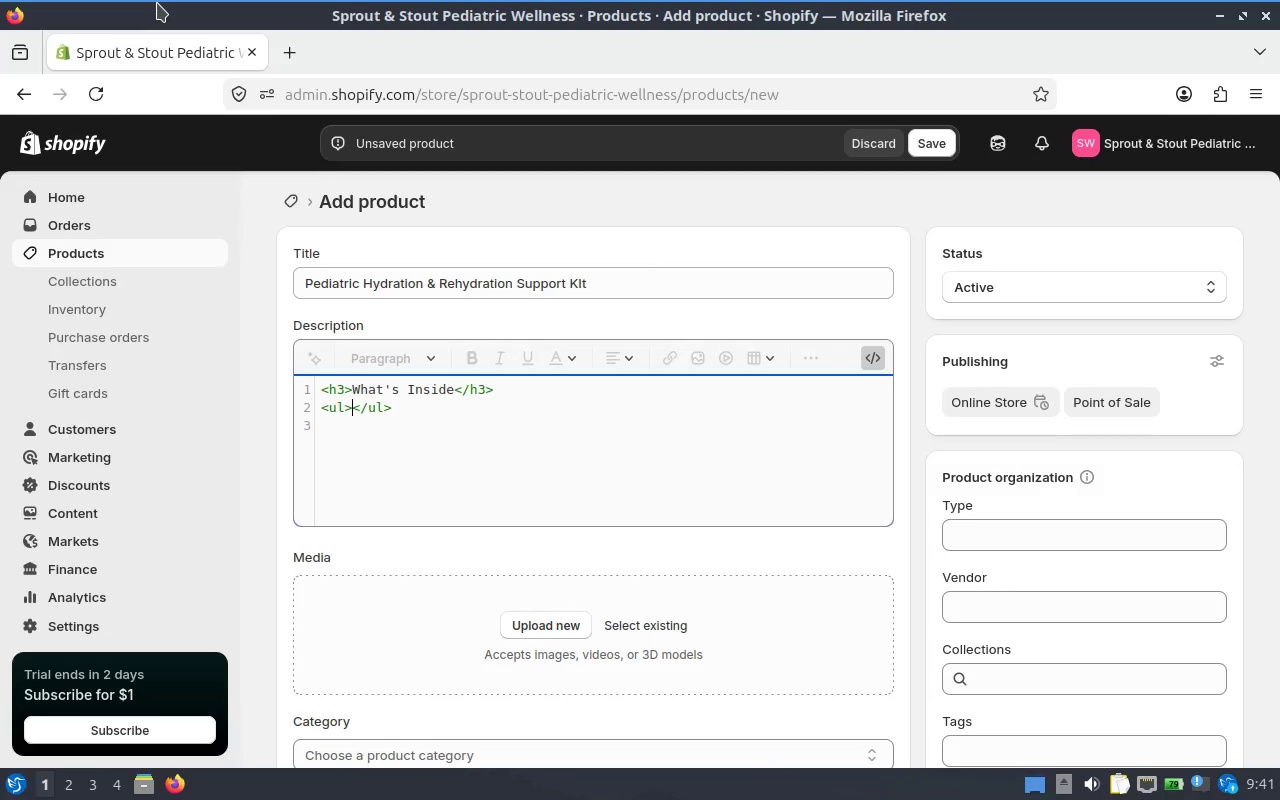 
wait(5.46)
 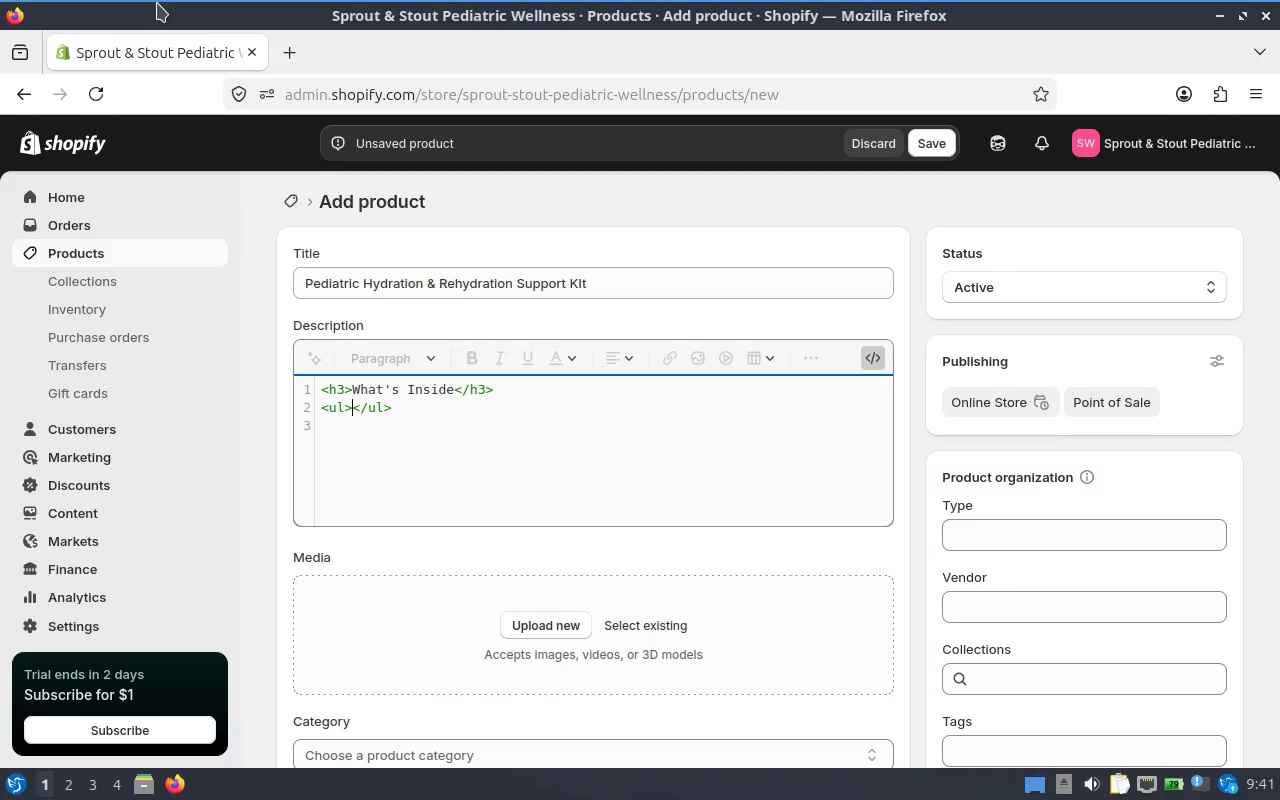 
type(Child Freid)
key(Backspace)
key(Backspace)
key(Backspace)
type(iendly)
 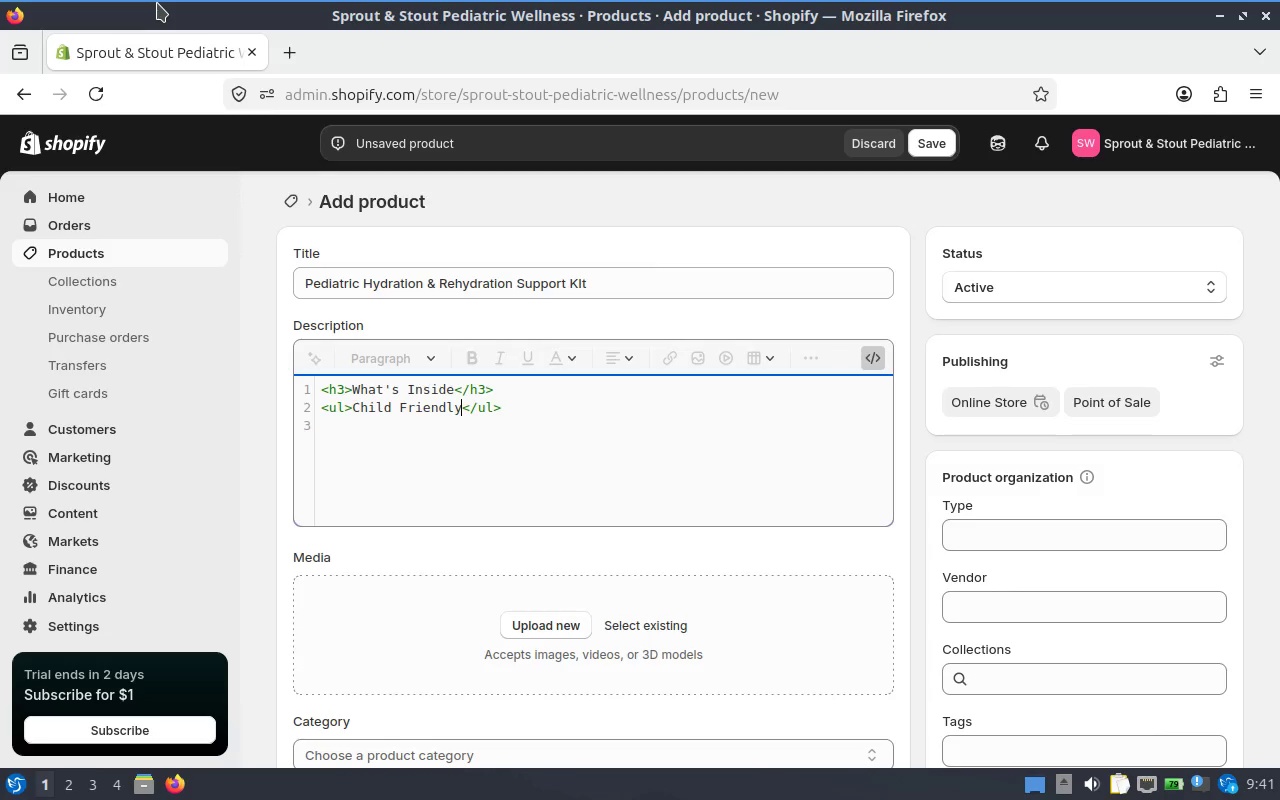 
key(Space)
 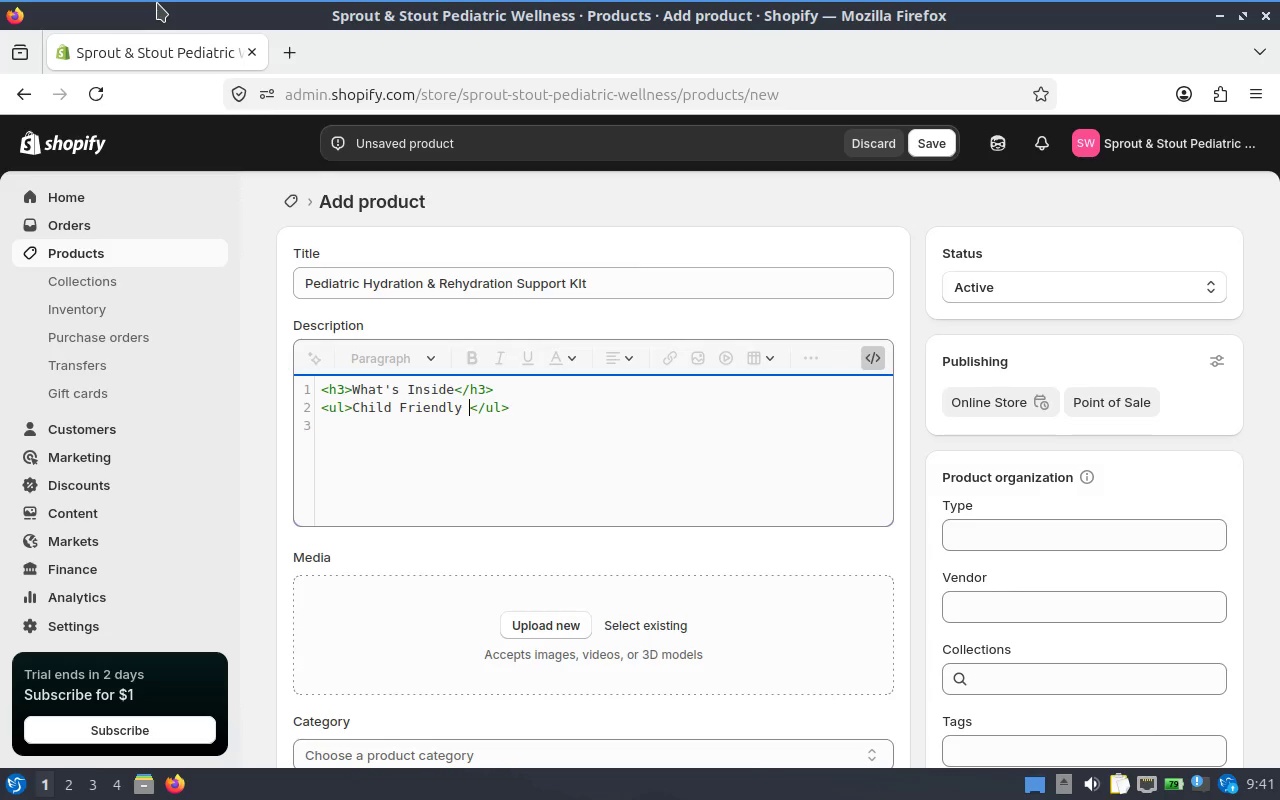 
hold_key(key=ArrowLeft, duration=0.7)
 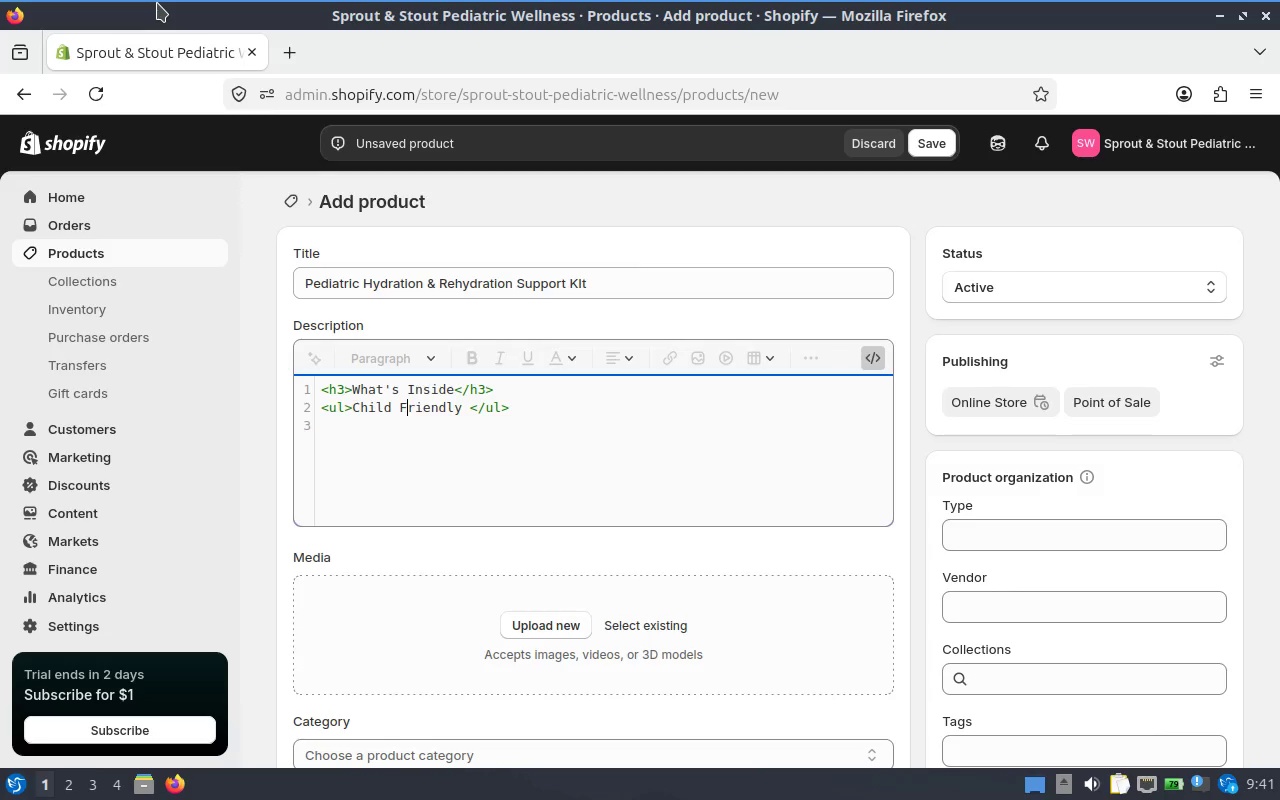 
key(Backspace)
 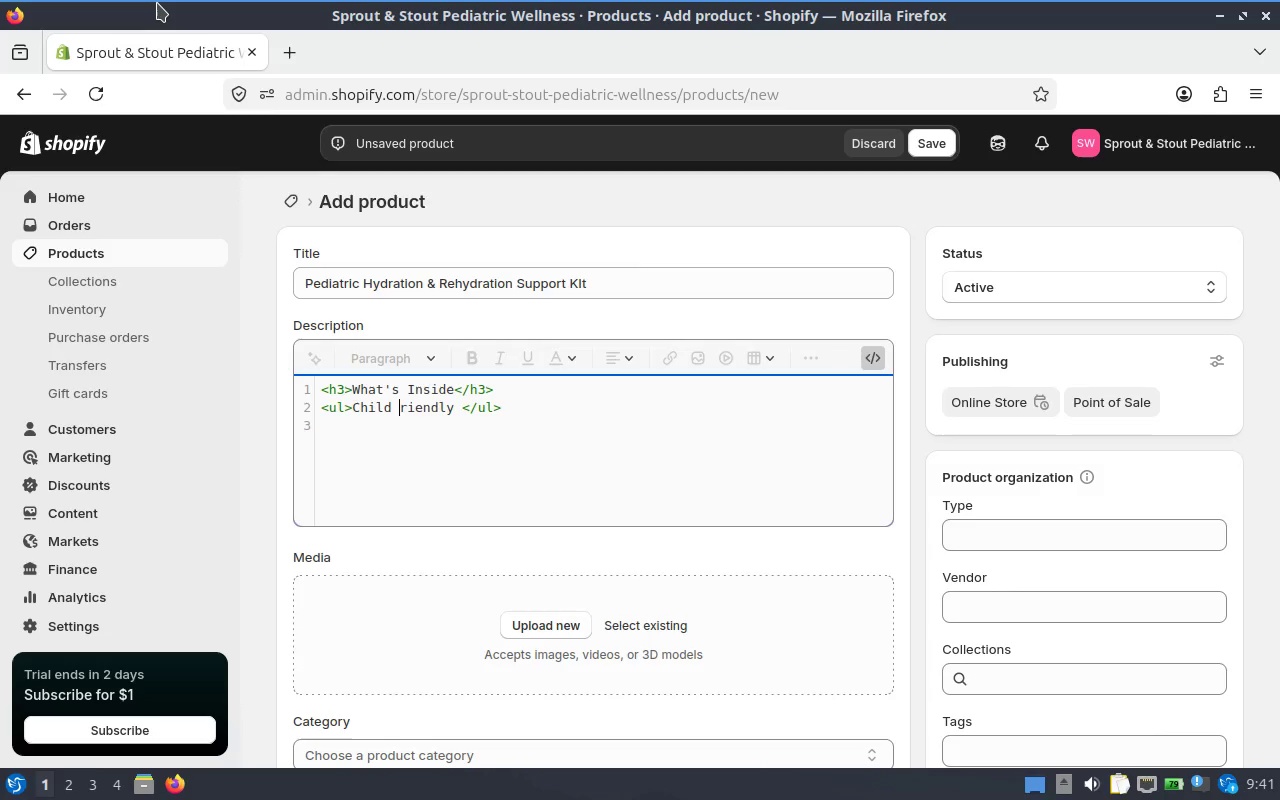 
key(Backspace)
 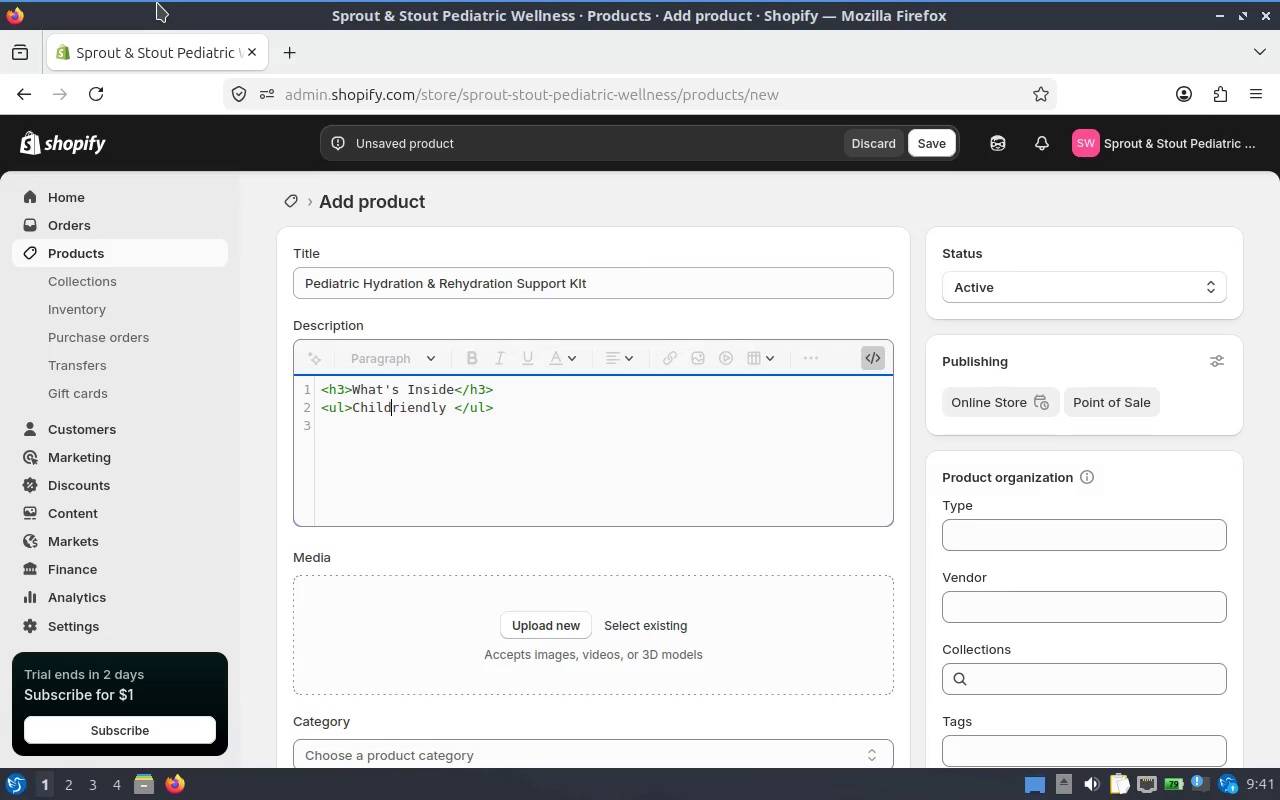 
key(Minus)
 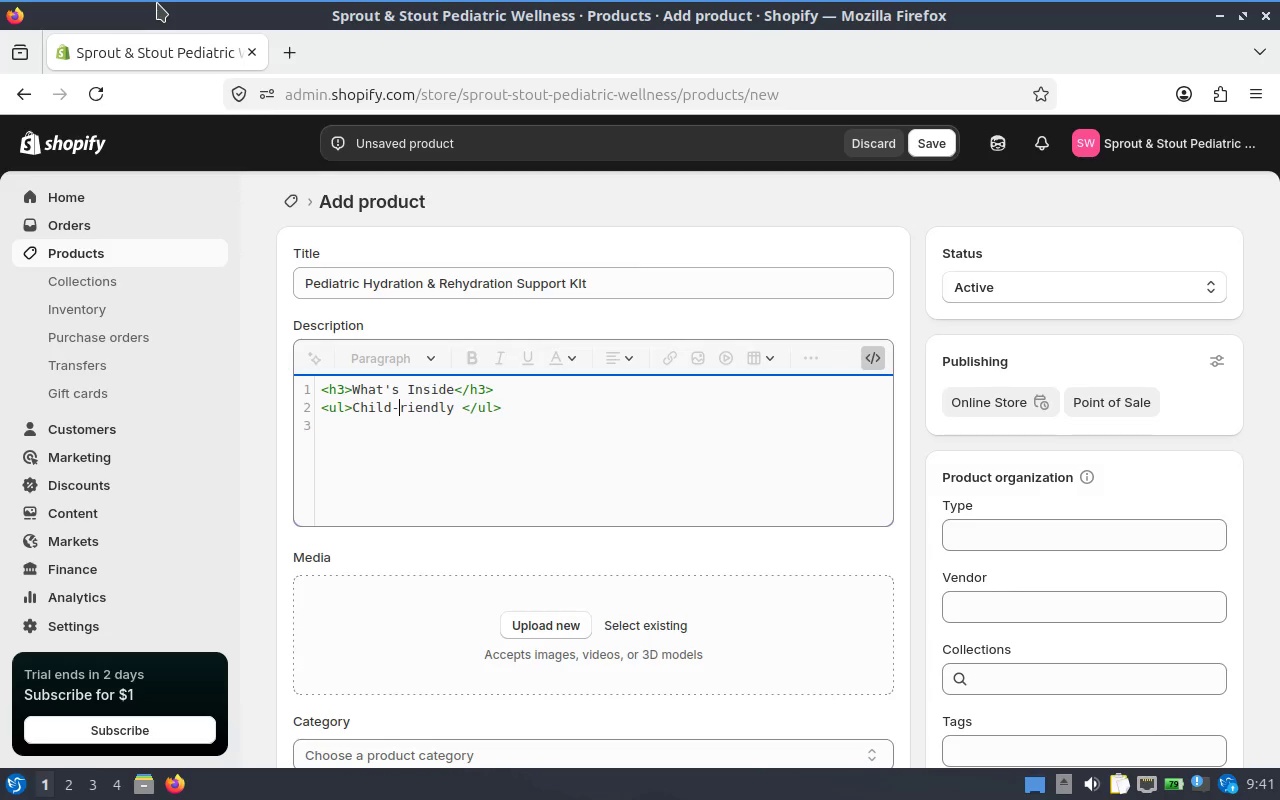 
key(F)
 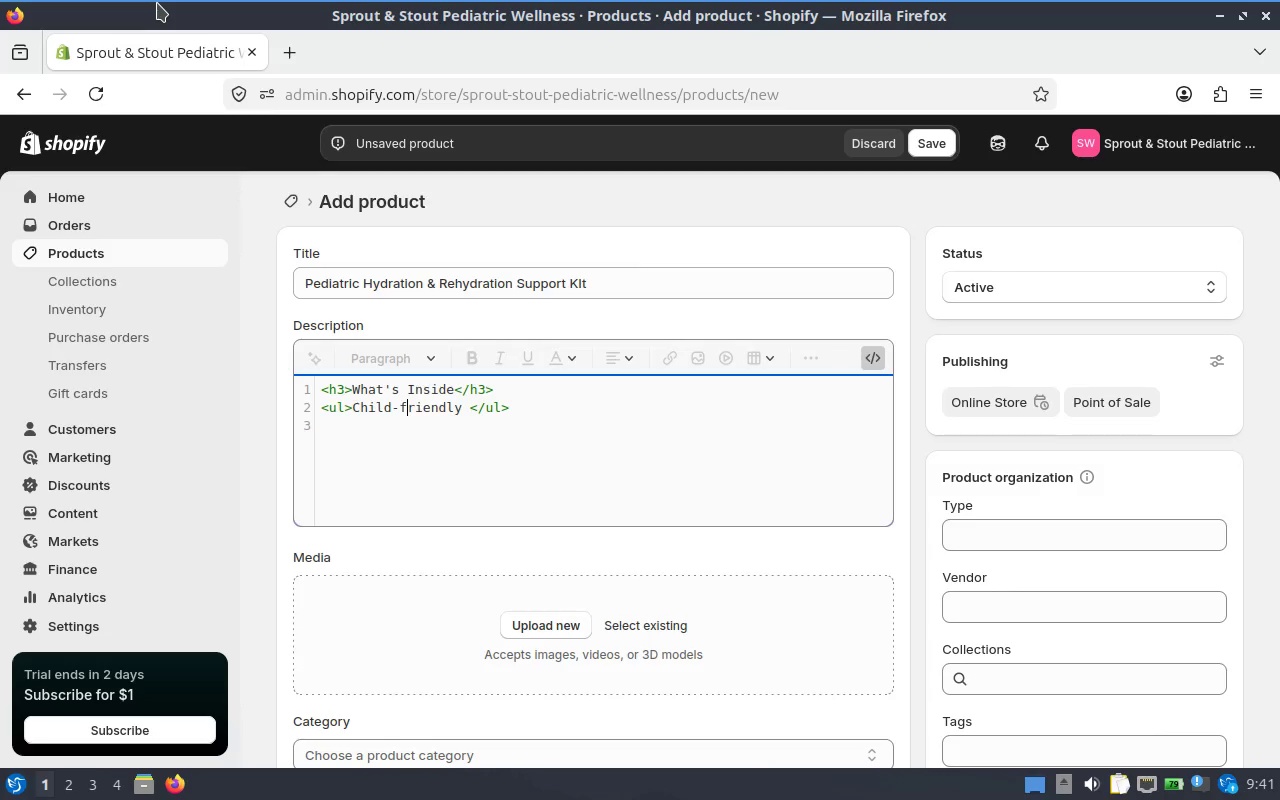 
hold_key(key=ArrowRight, duration=0.65)
 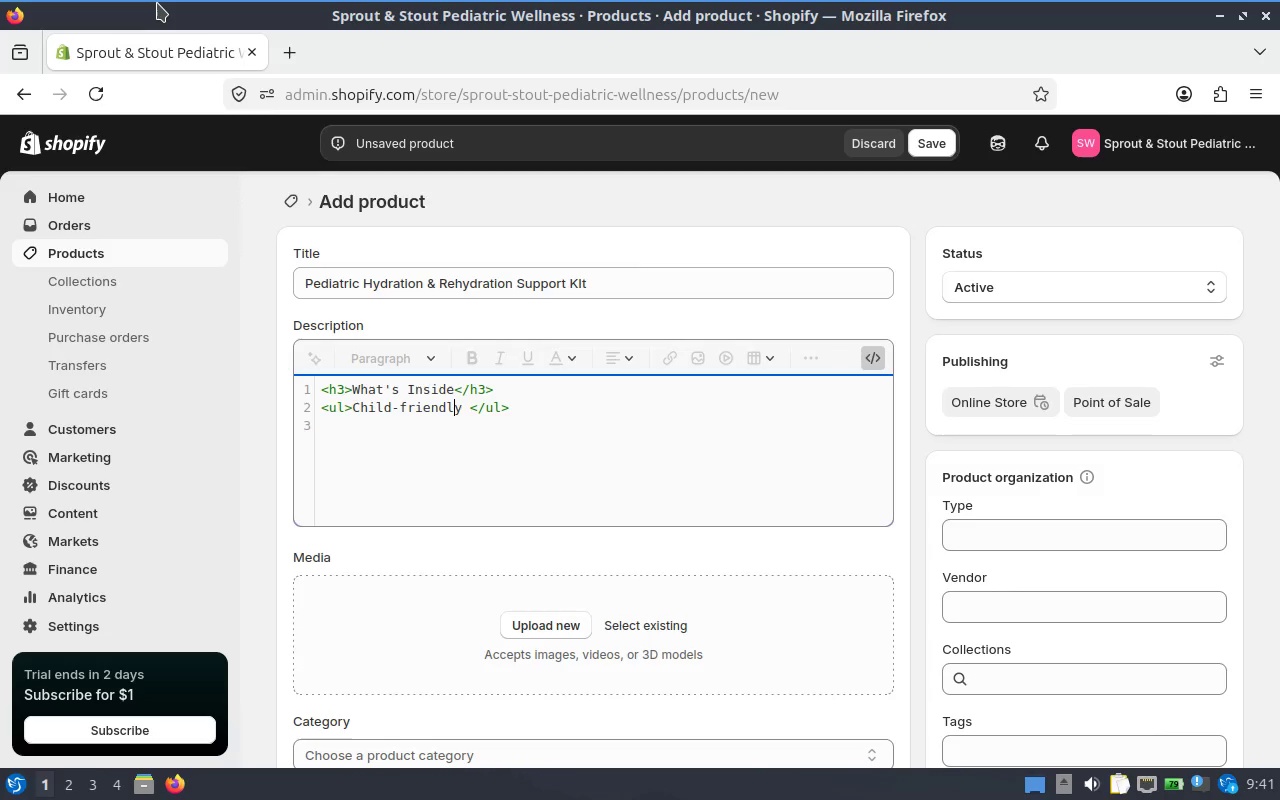 
key(ArrowRight)
 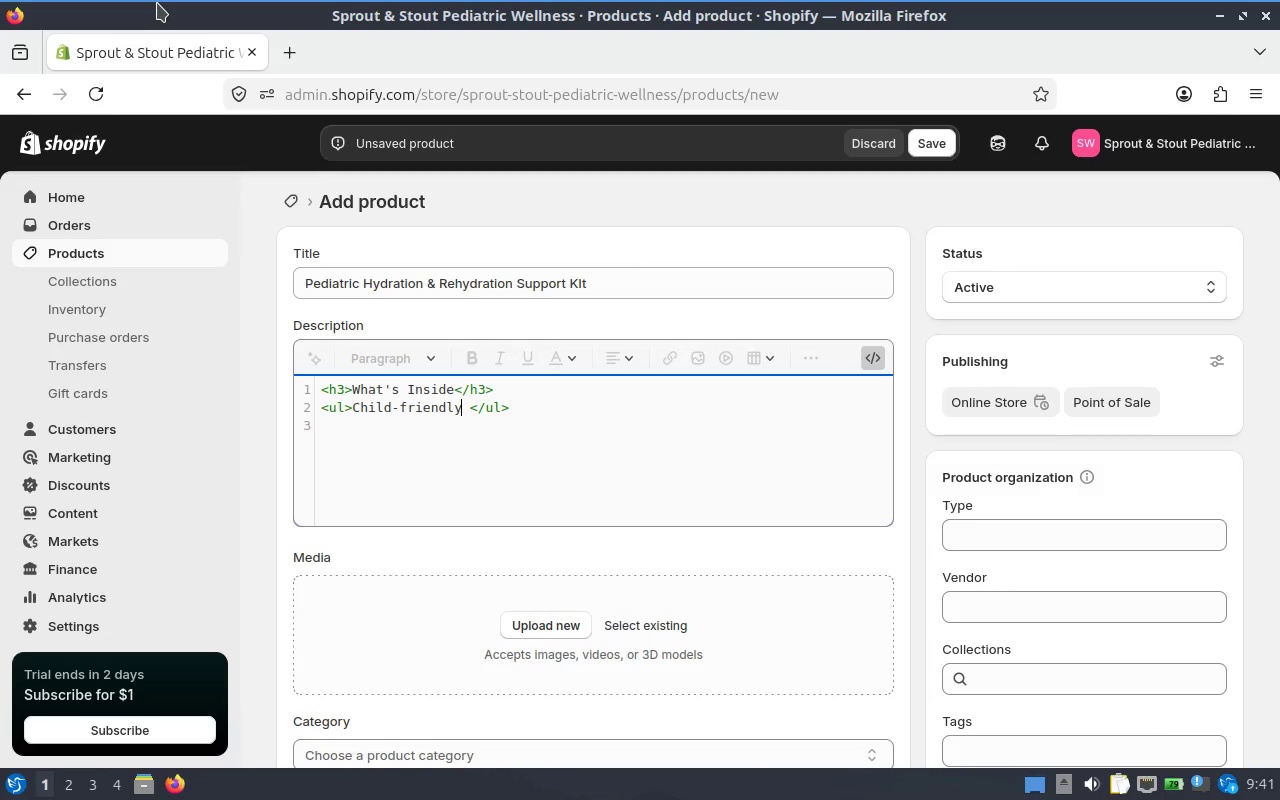 
key(ArrowRight)
 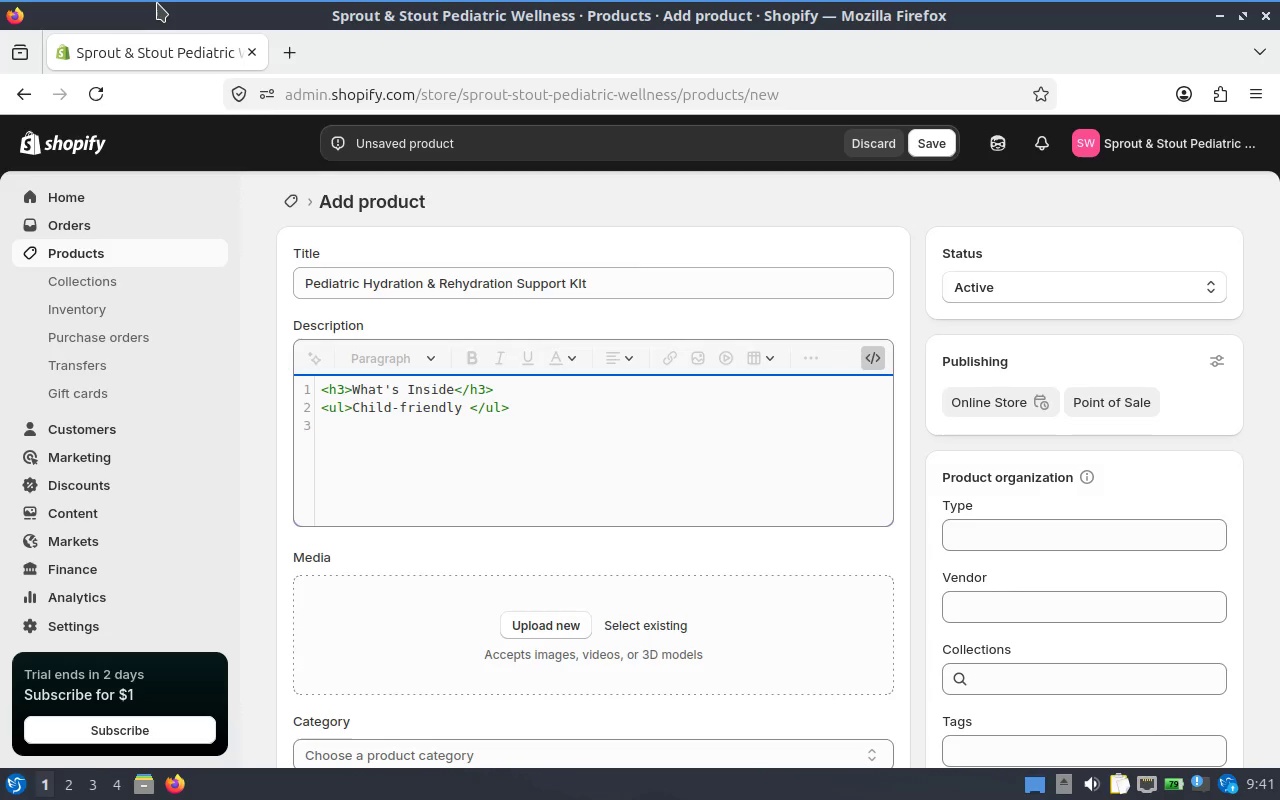 
type(hydration)
 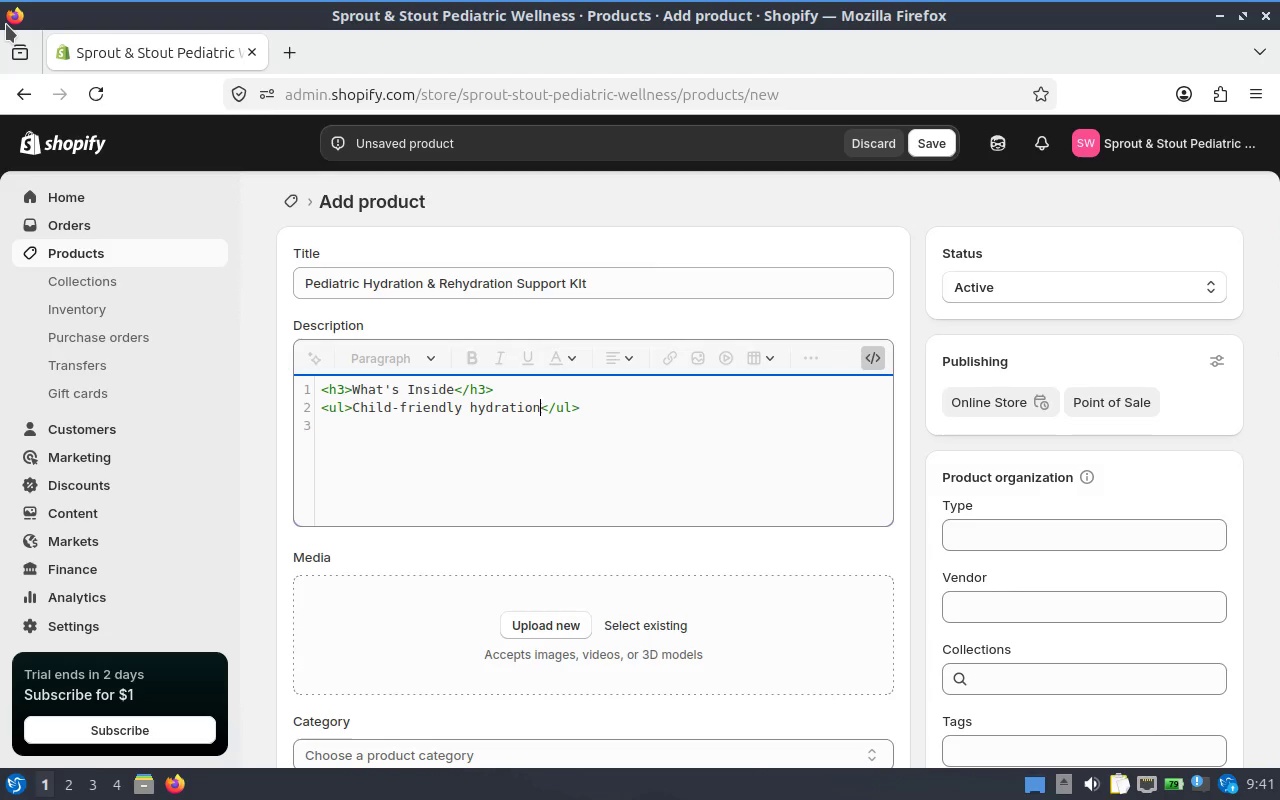 
wait(14.02)
 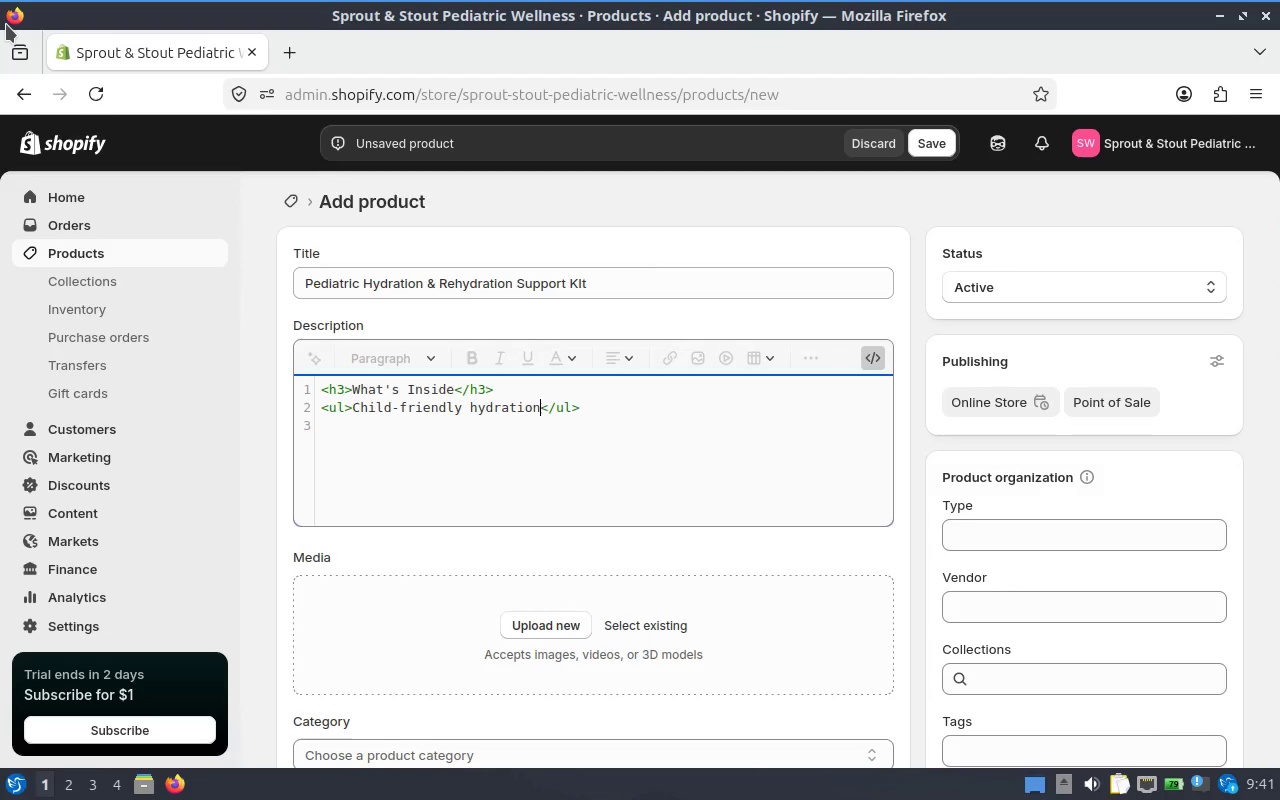 
type( bottle with measurement marks)
 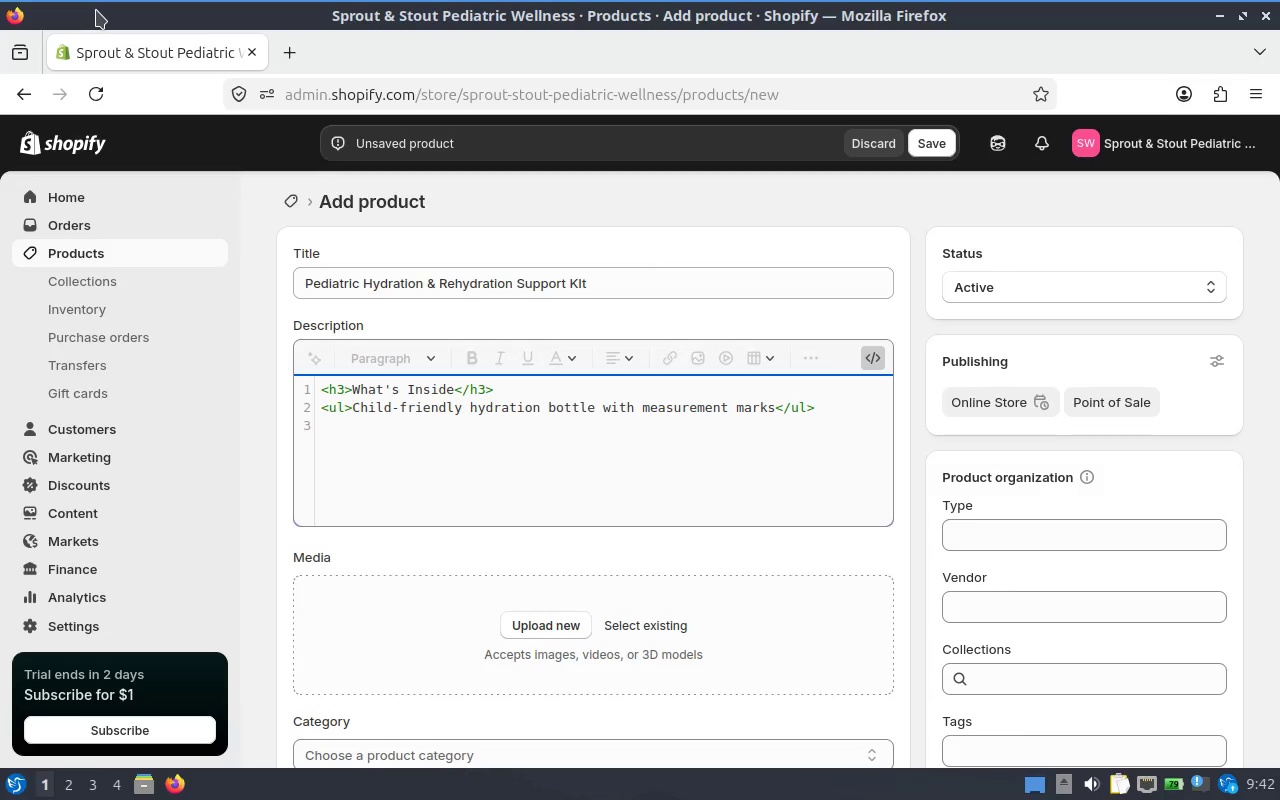 
key(Space)
 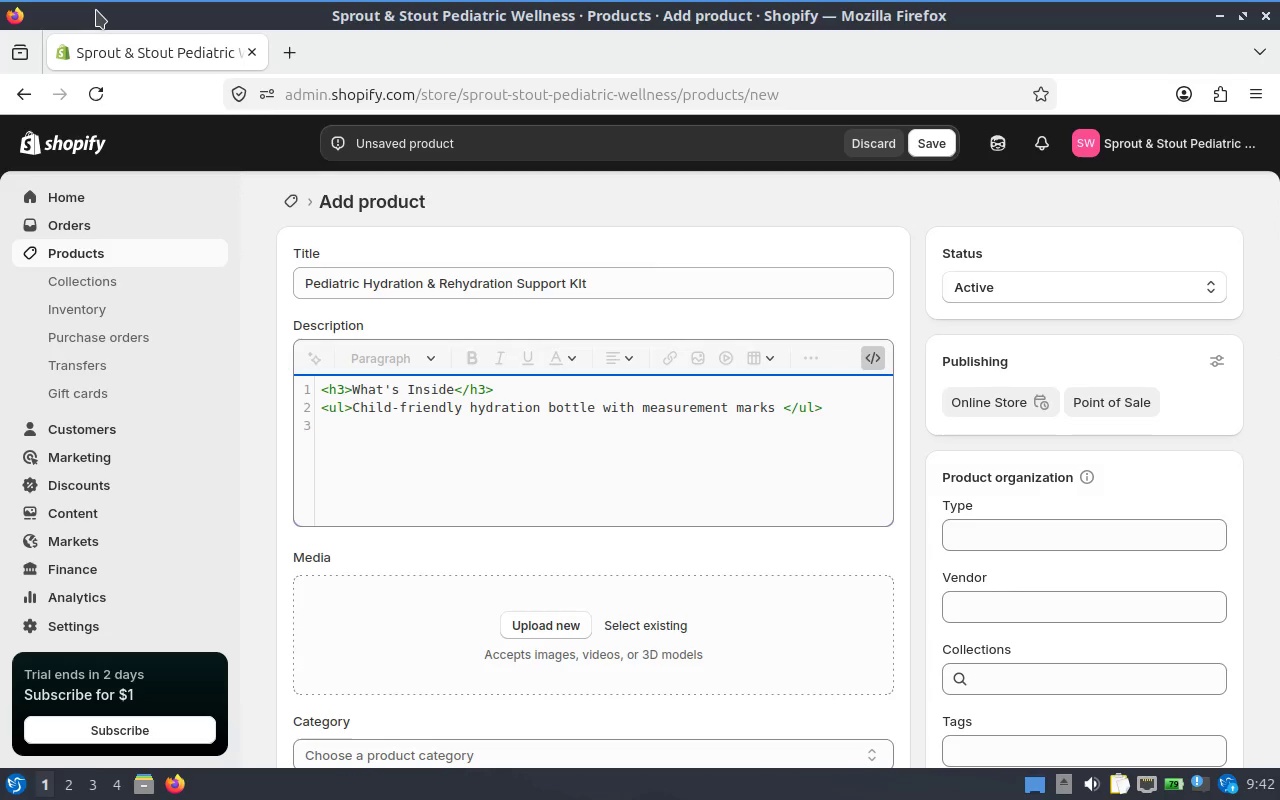 
key(Backspace)
 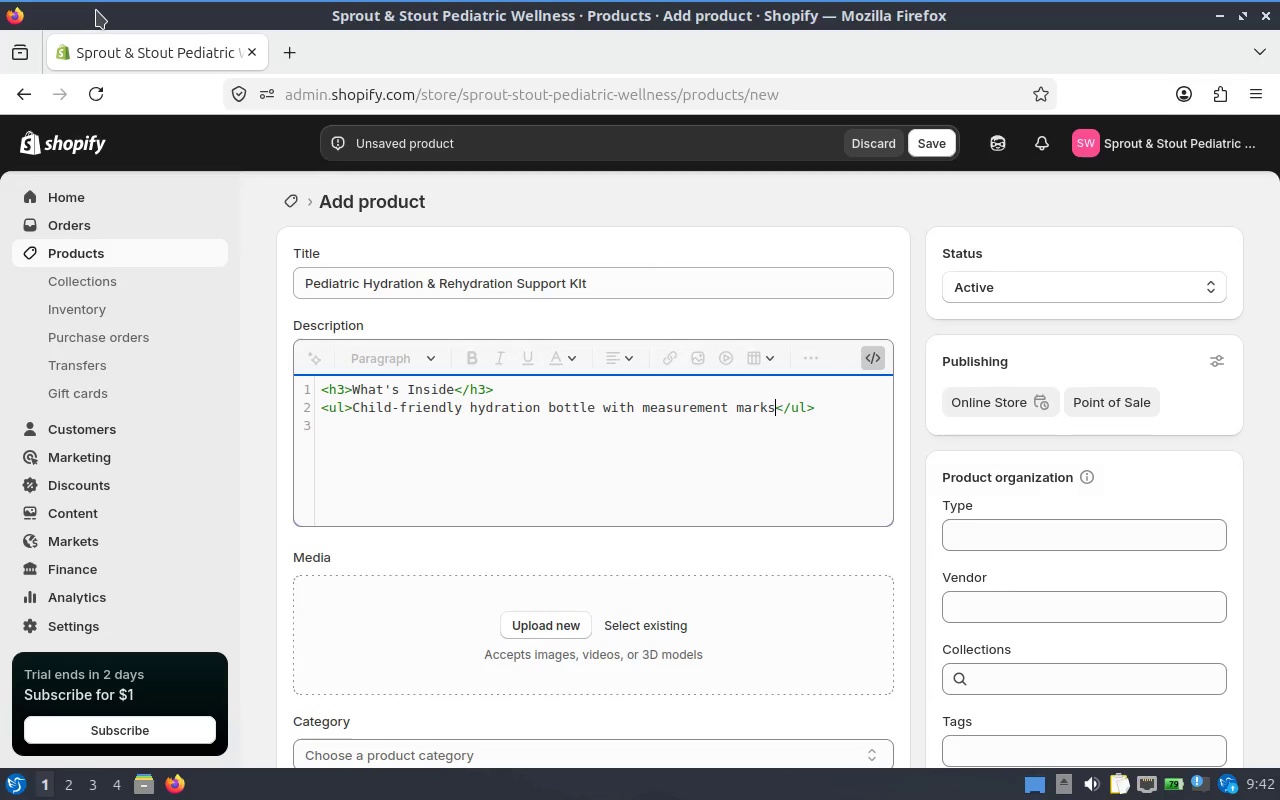 
key(C)
 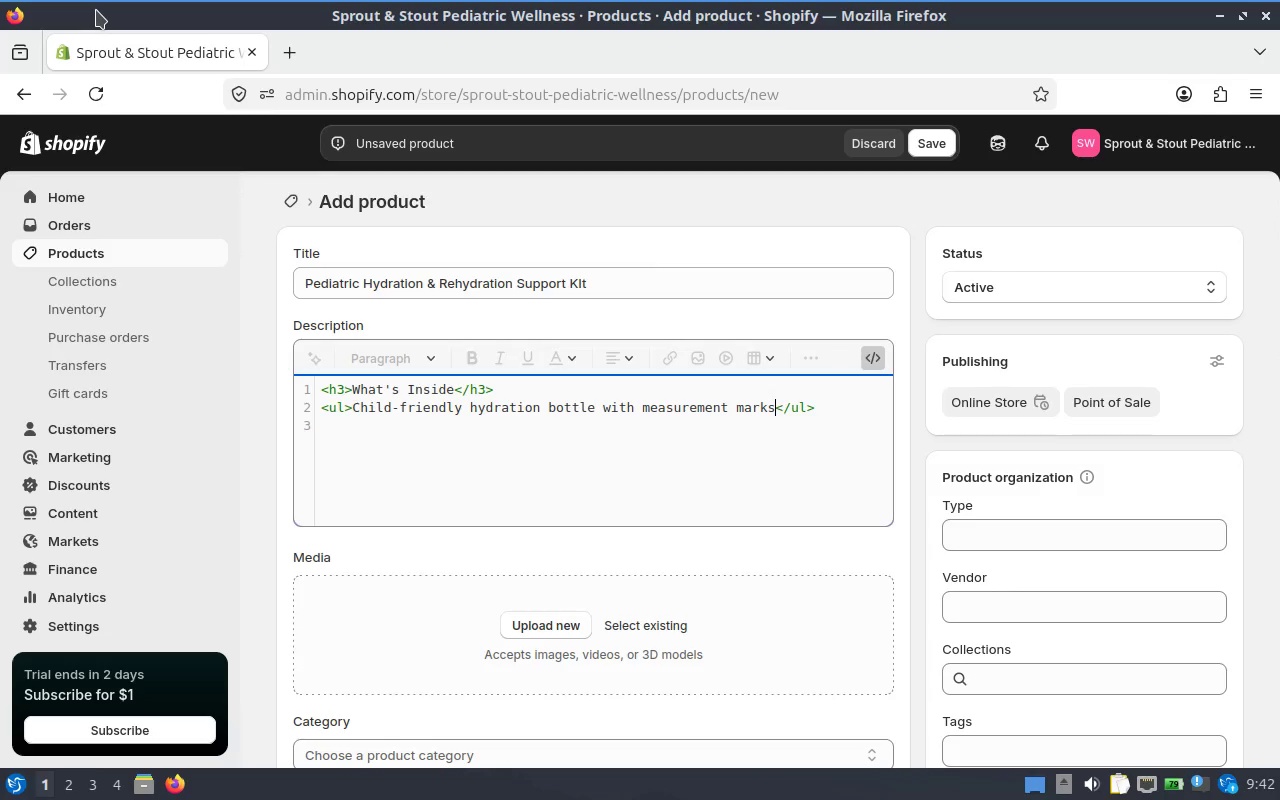 
key(Space)
 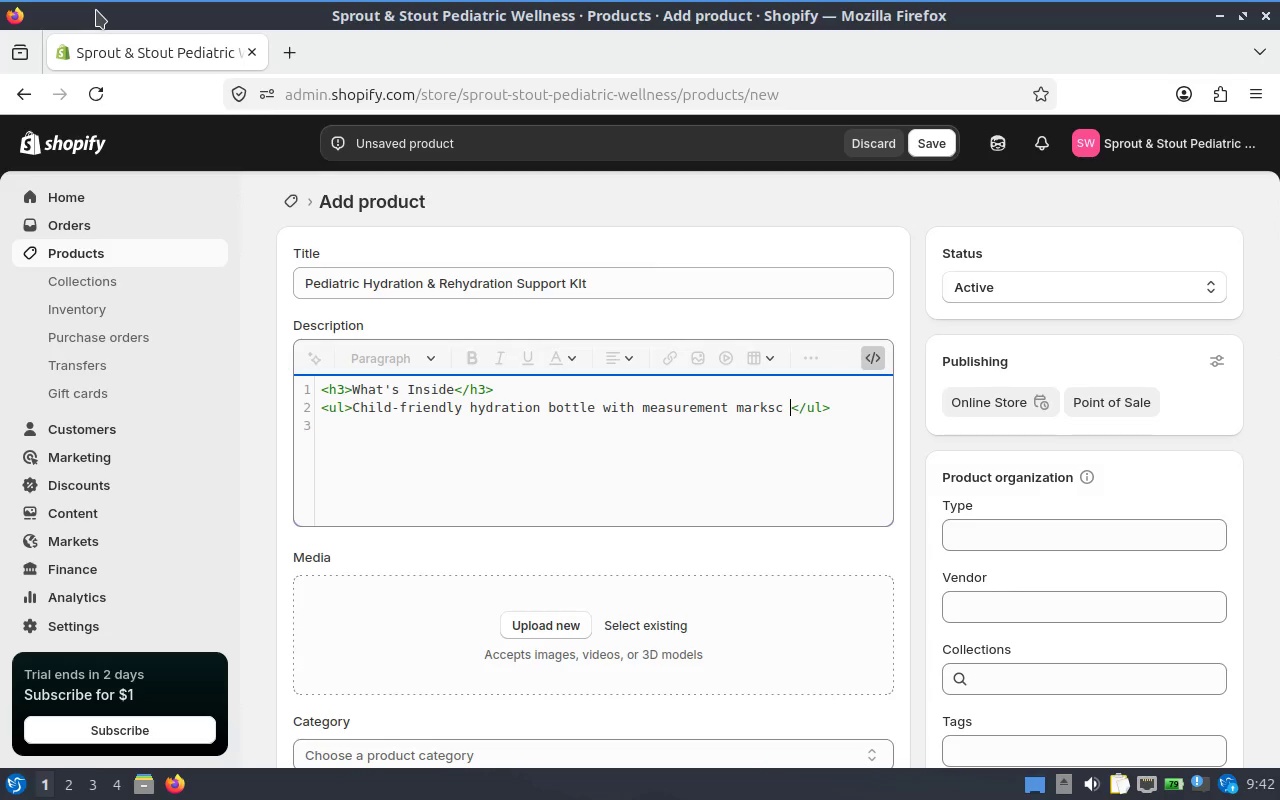 
key(Backspace)
 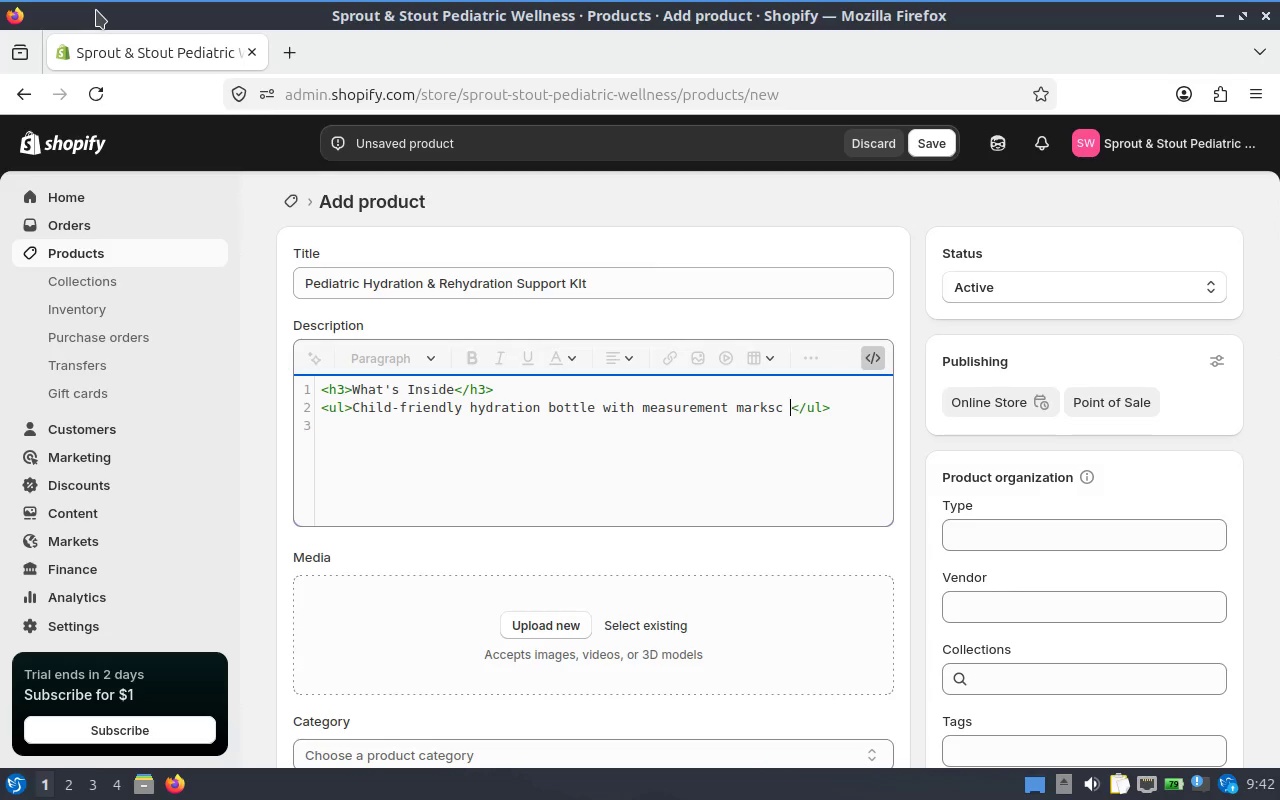 
key(Backspace)
 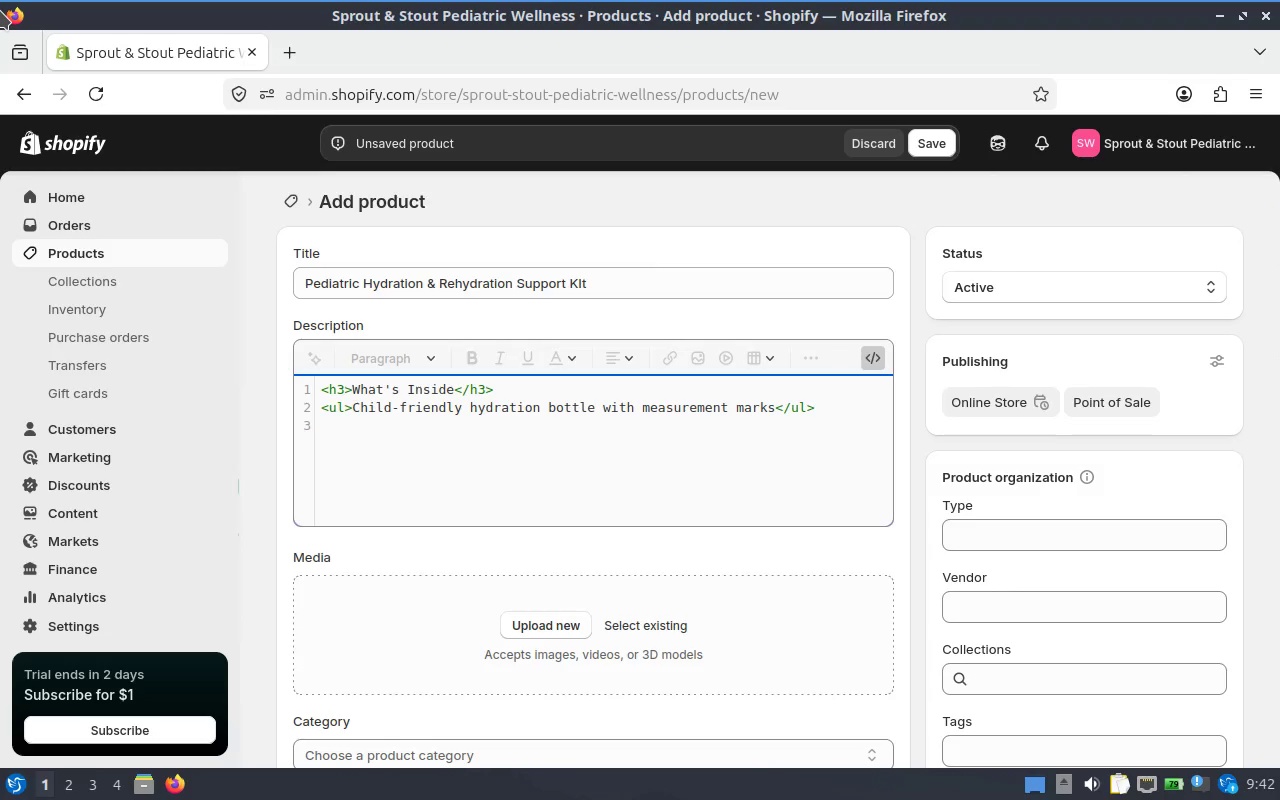 
right_click([680, 397])
 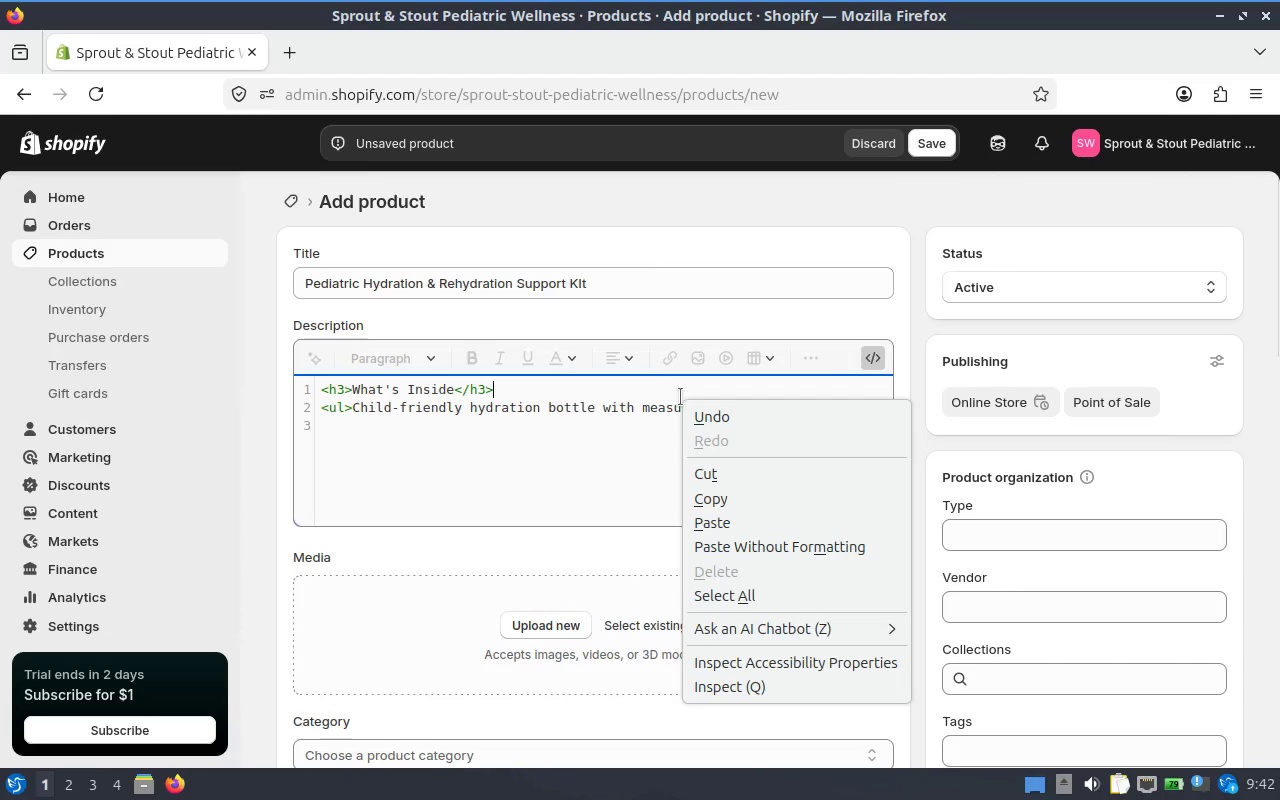 
left_click([648, 396])
 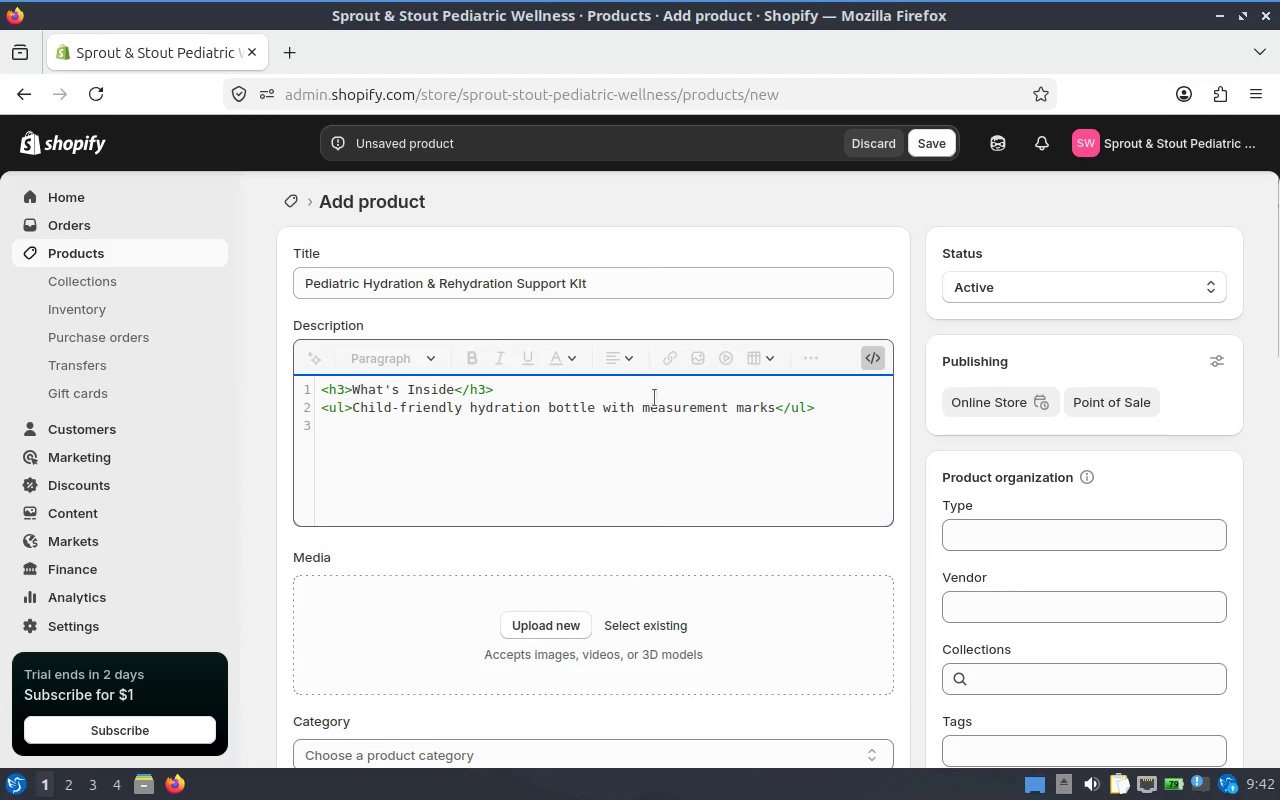 
mouse_move([659, 399])
 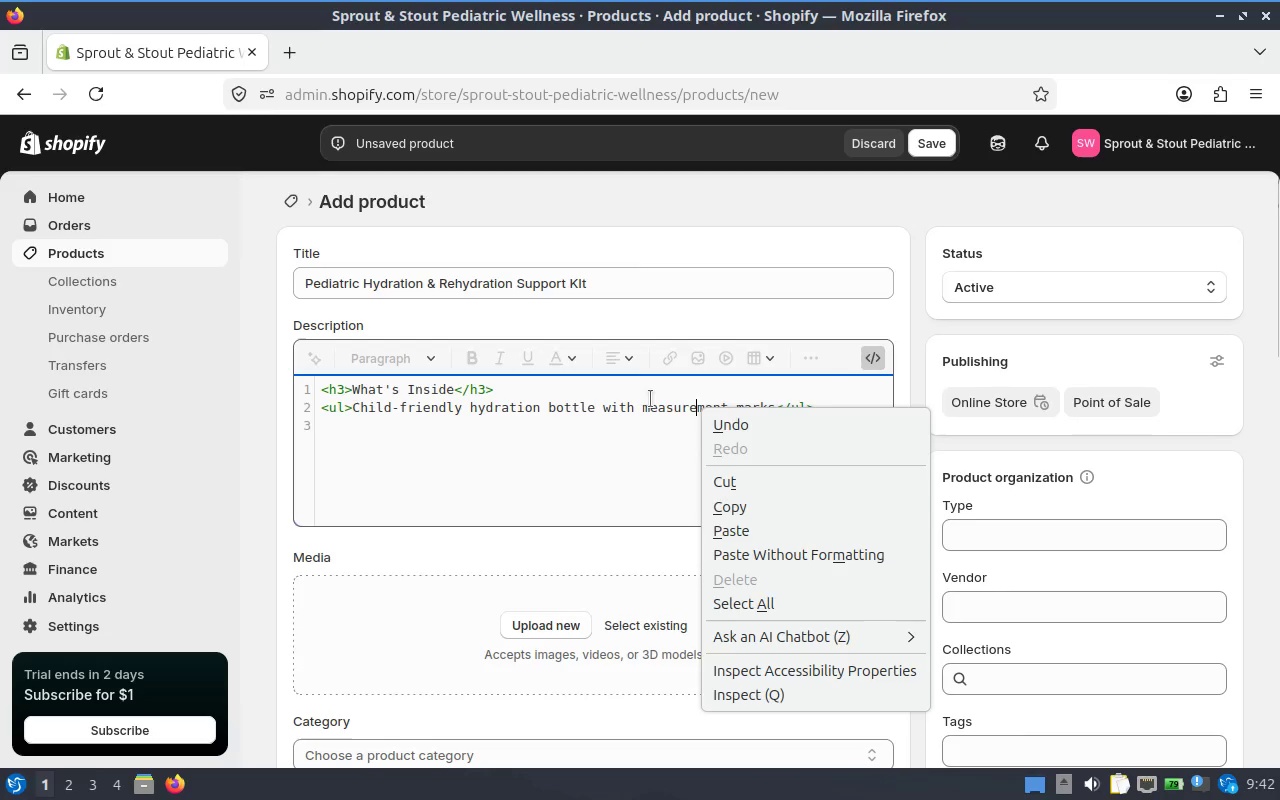 
left_click([645, 396])
 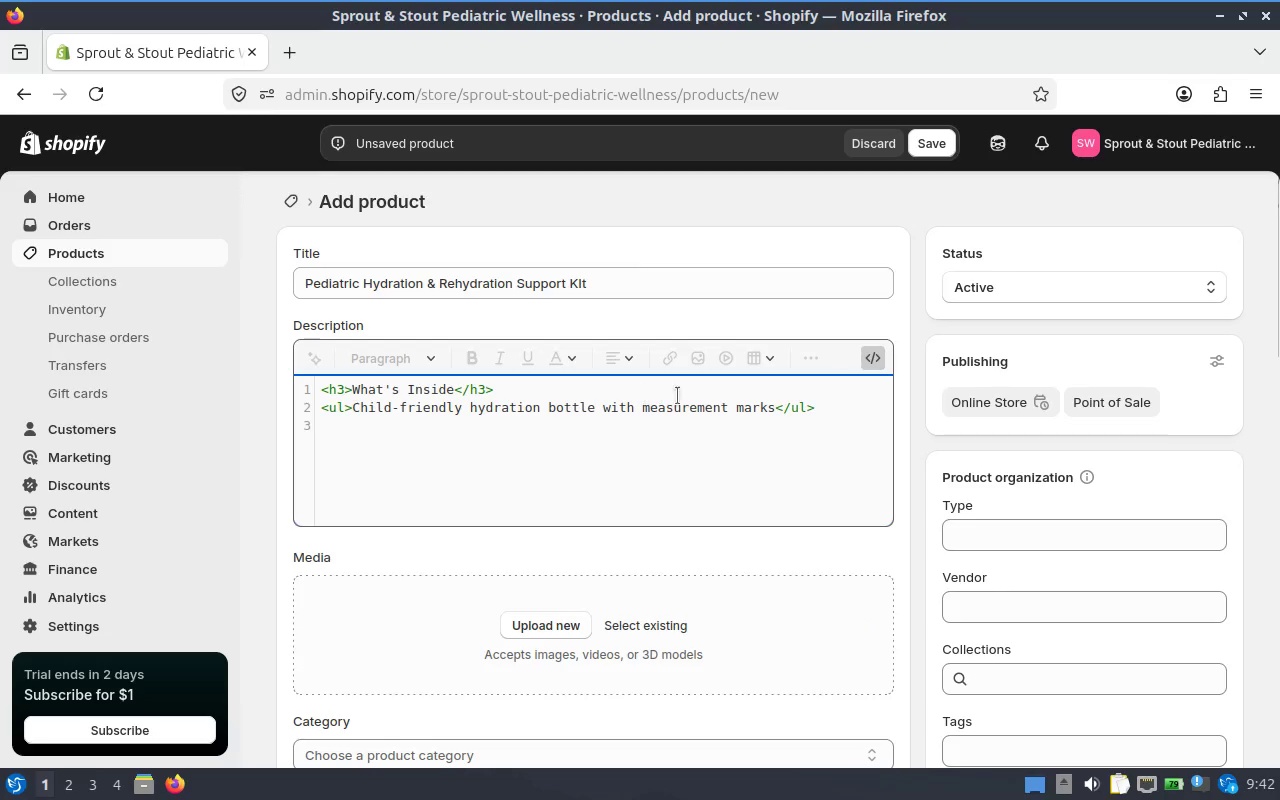 
double_click([678, 396])
 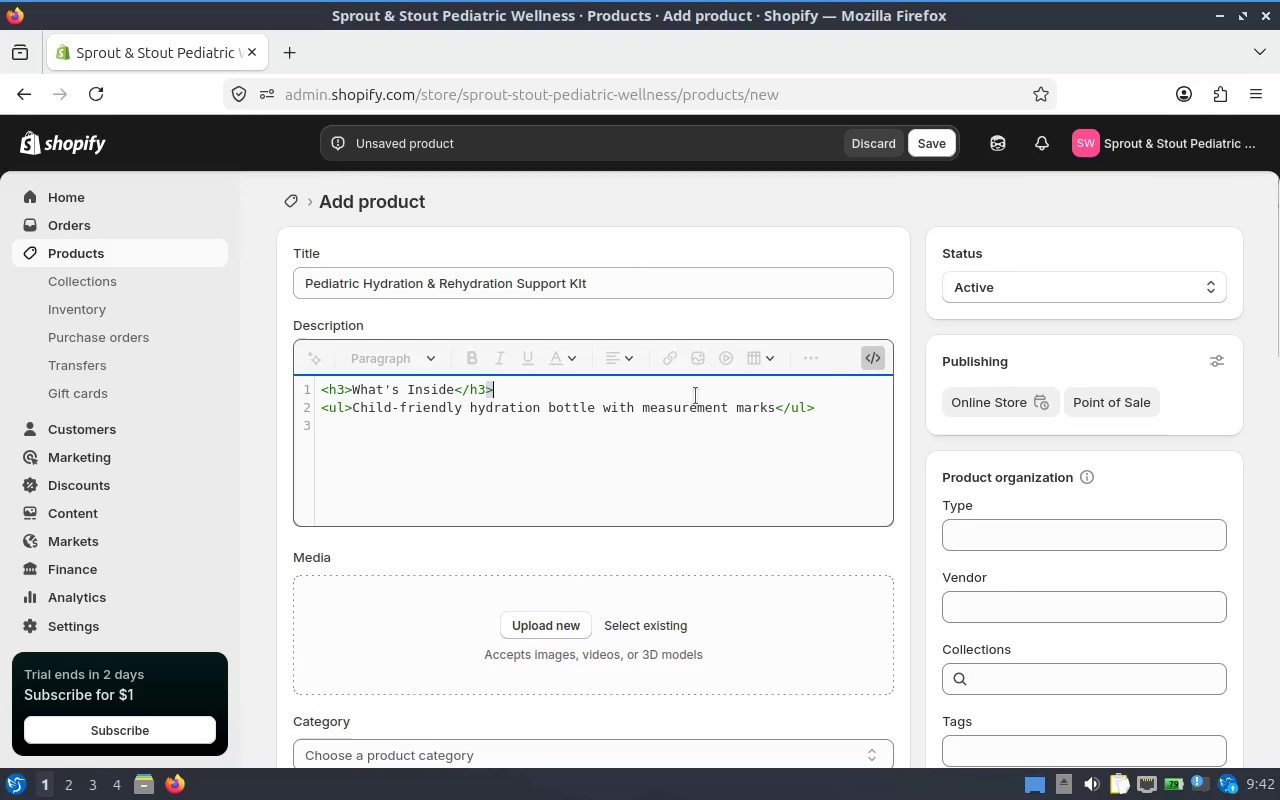 
double_click([695, 396])
 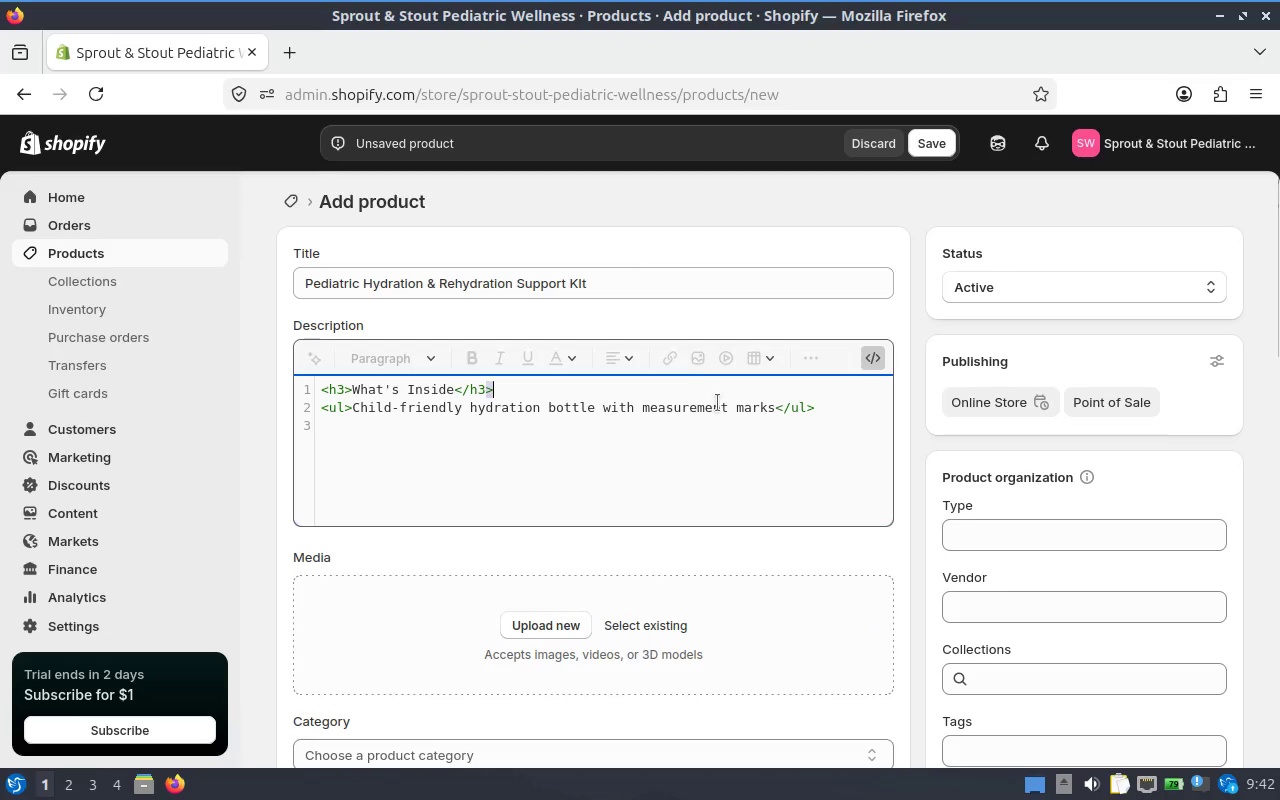 
double_click([717, 403])
 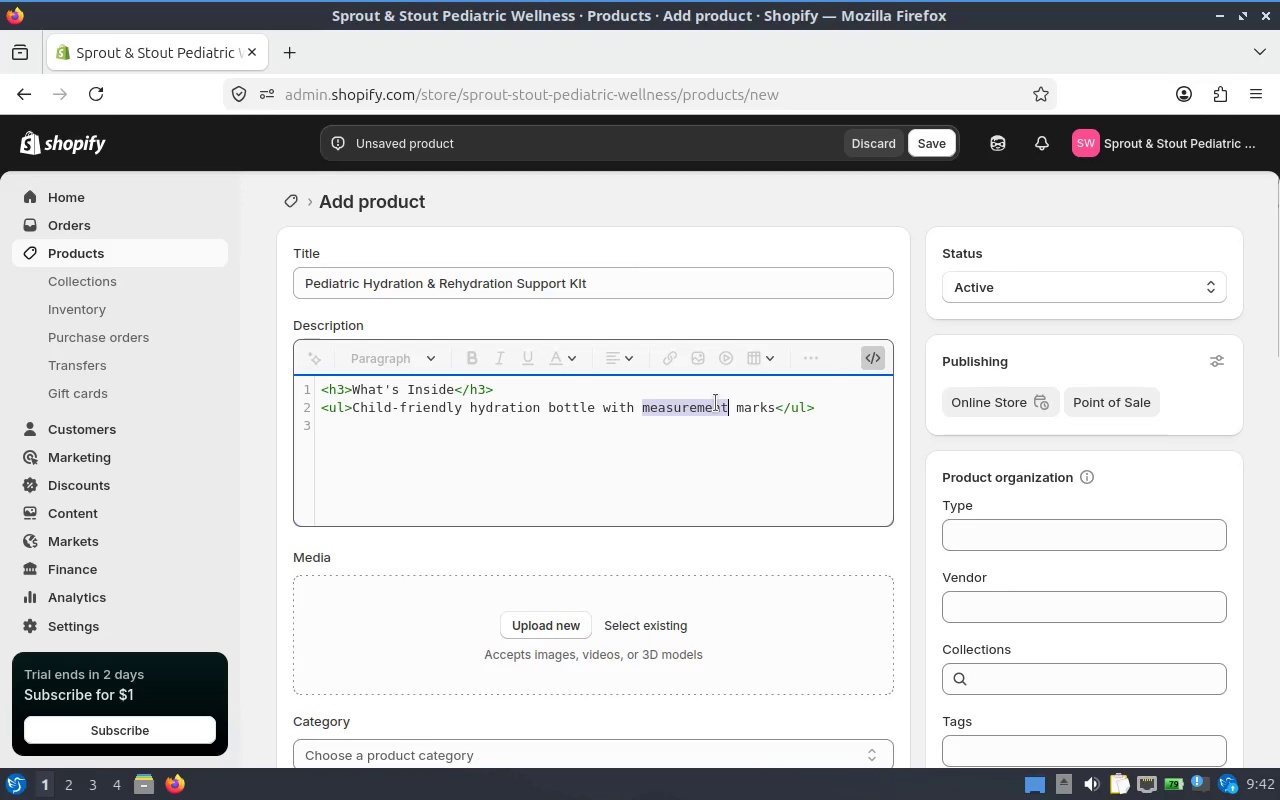 
key(Control+C)
 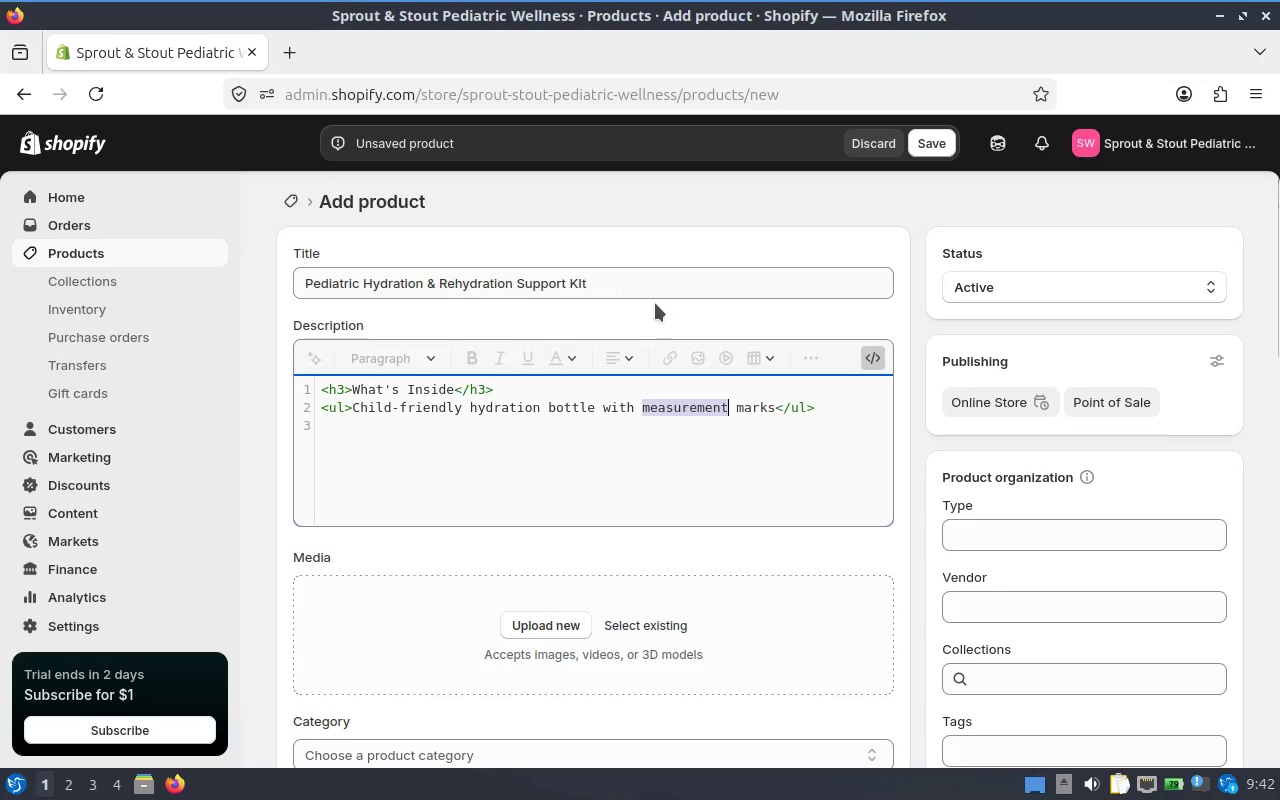 
left_click([654, 286])
 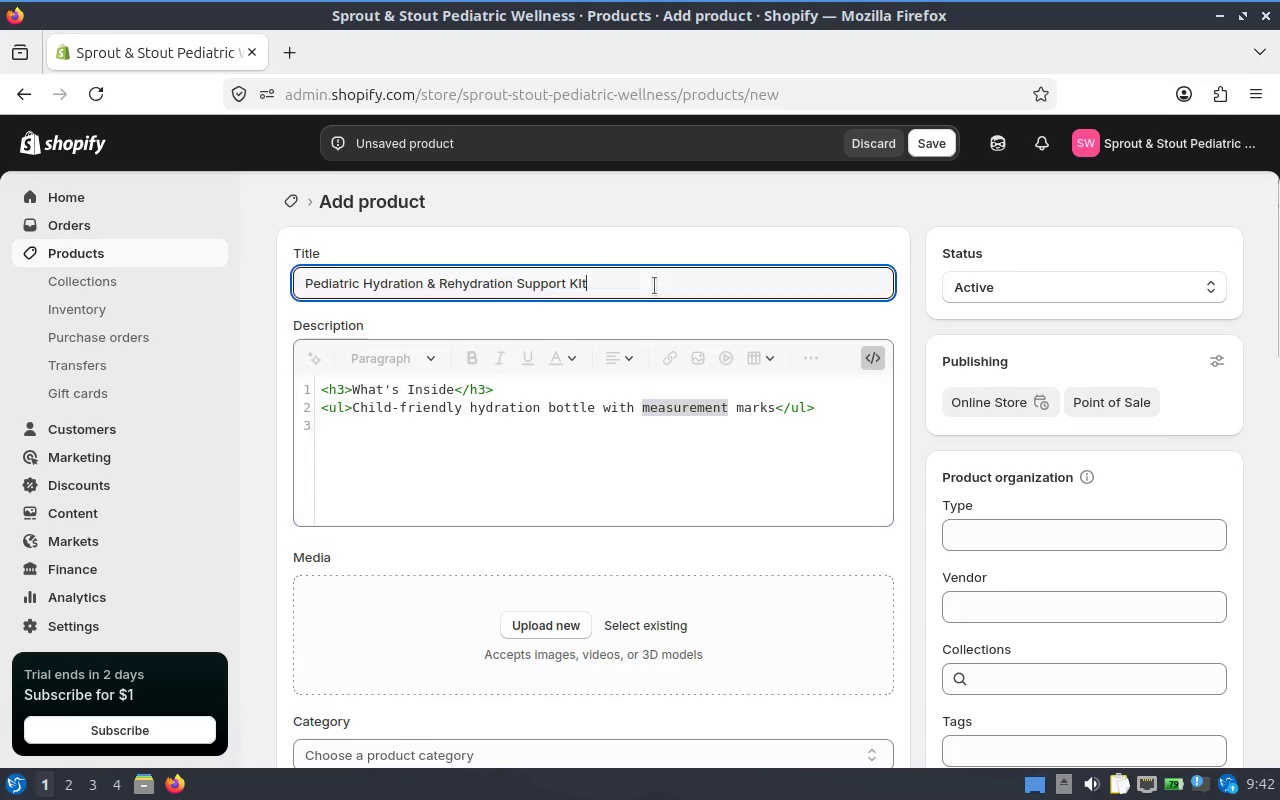 
key(Space)
 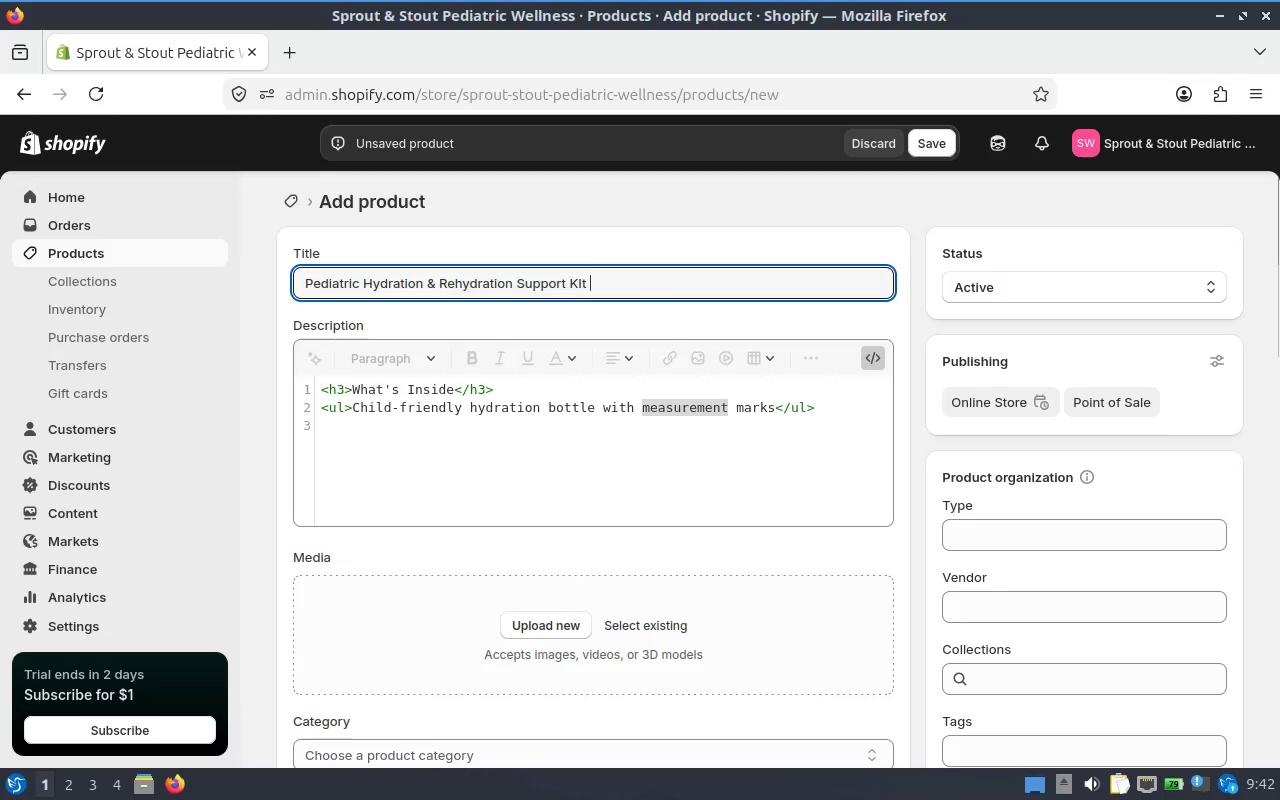 
key(Control+ControlLeft)
 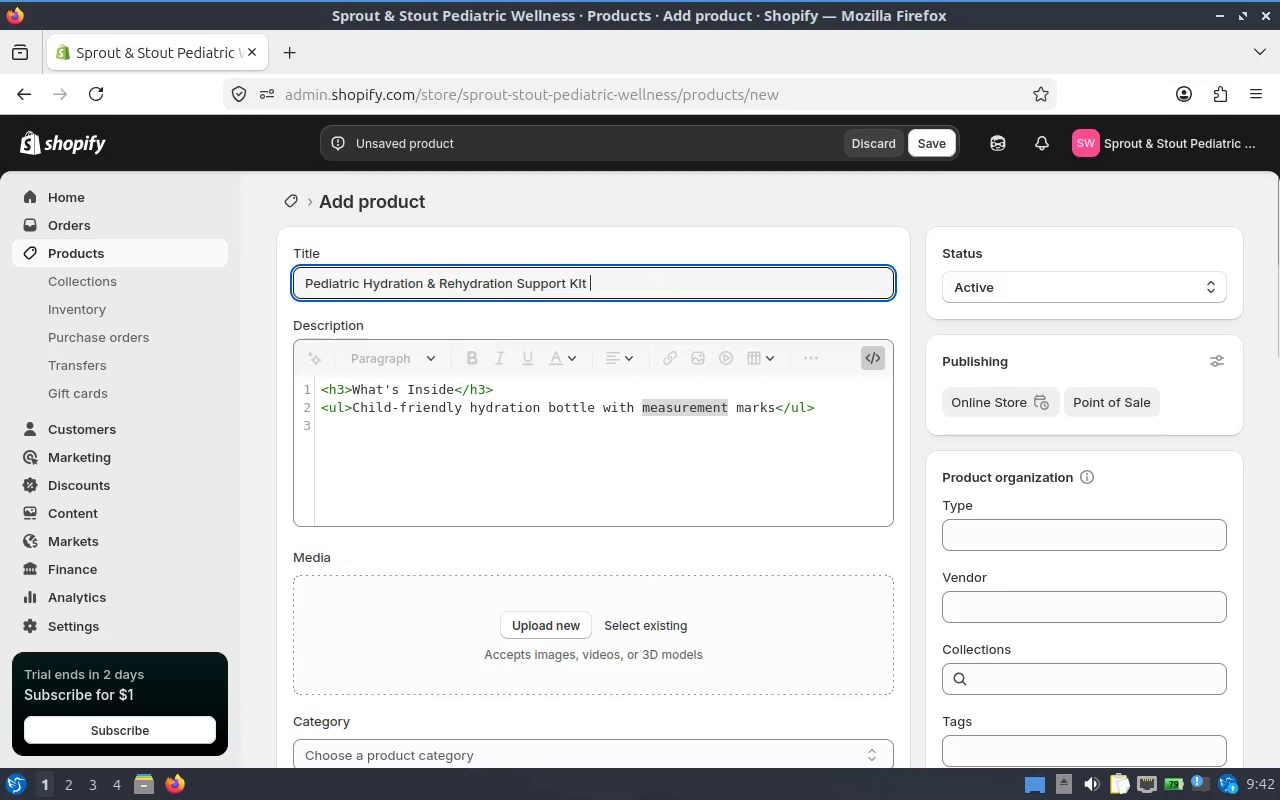 
key(Control+V)
 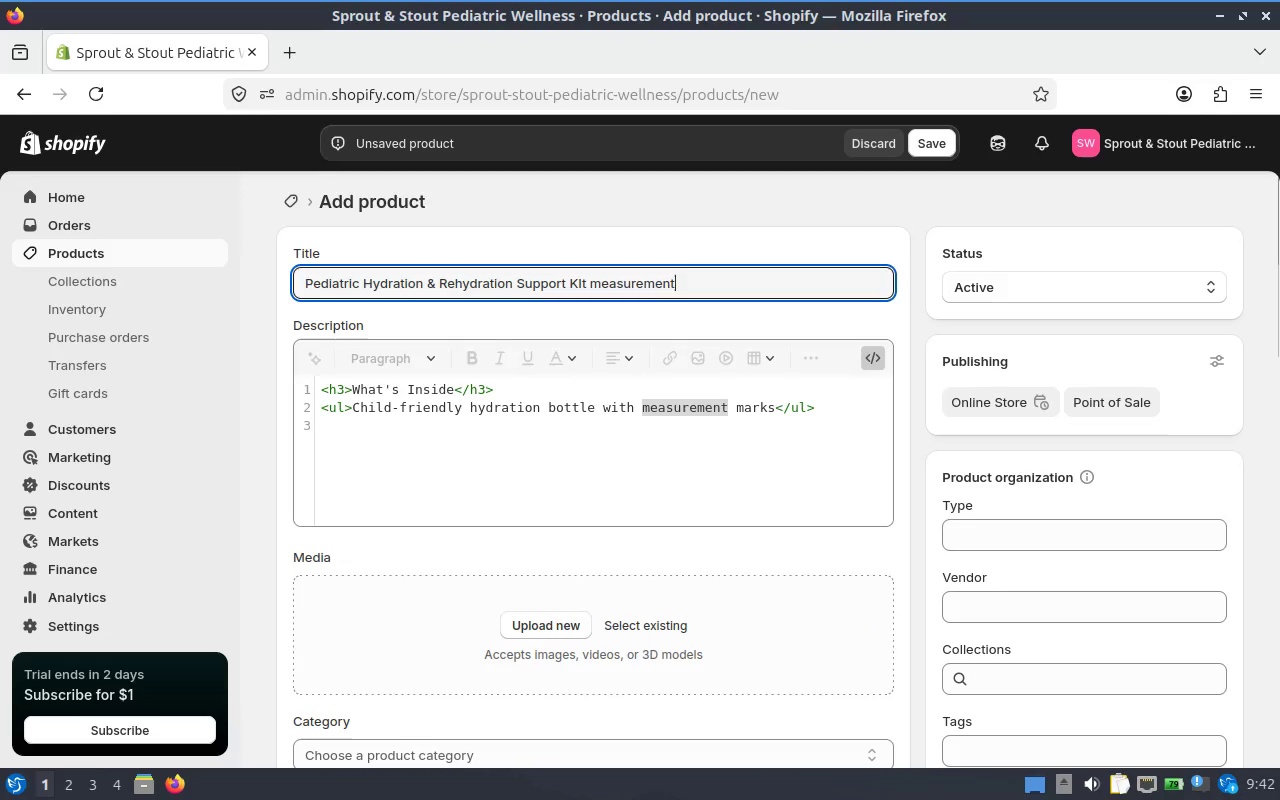 
key(Space)
 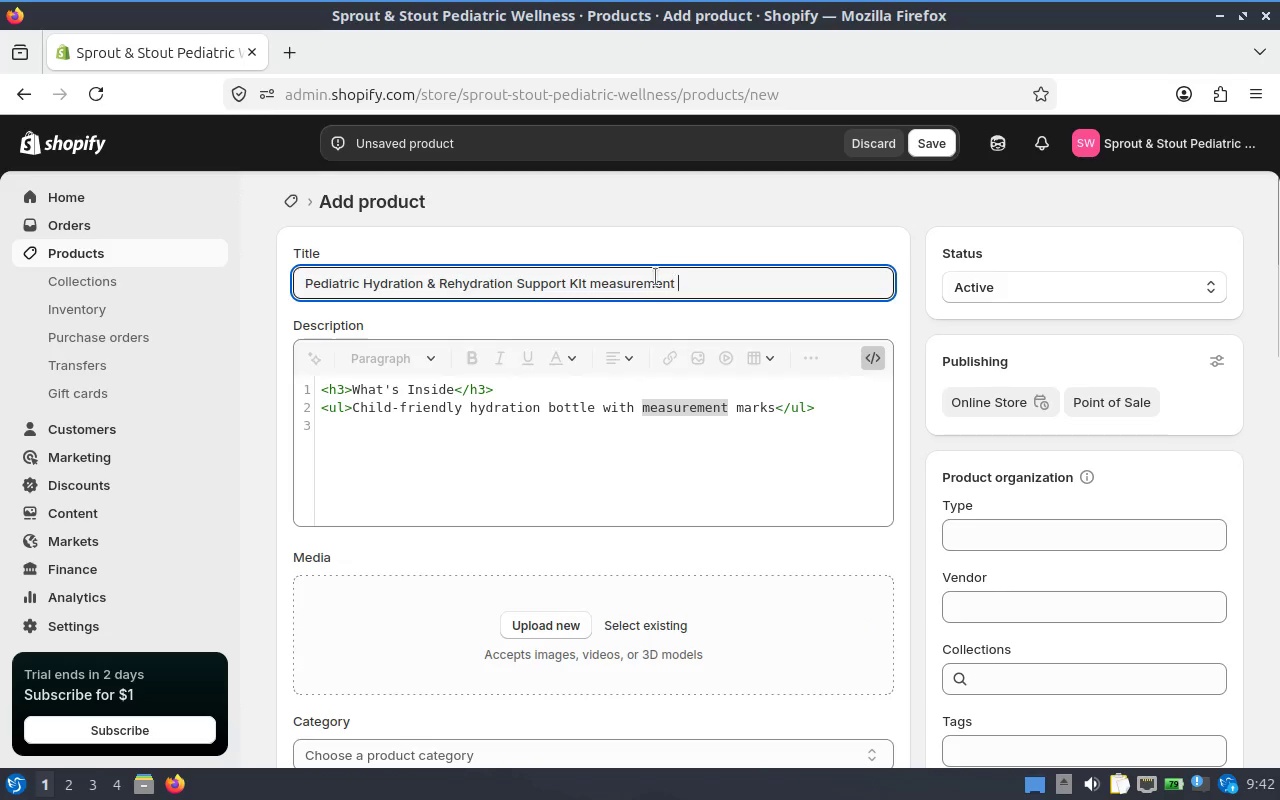 
left_click([653, 277])
 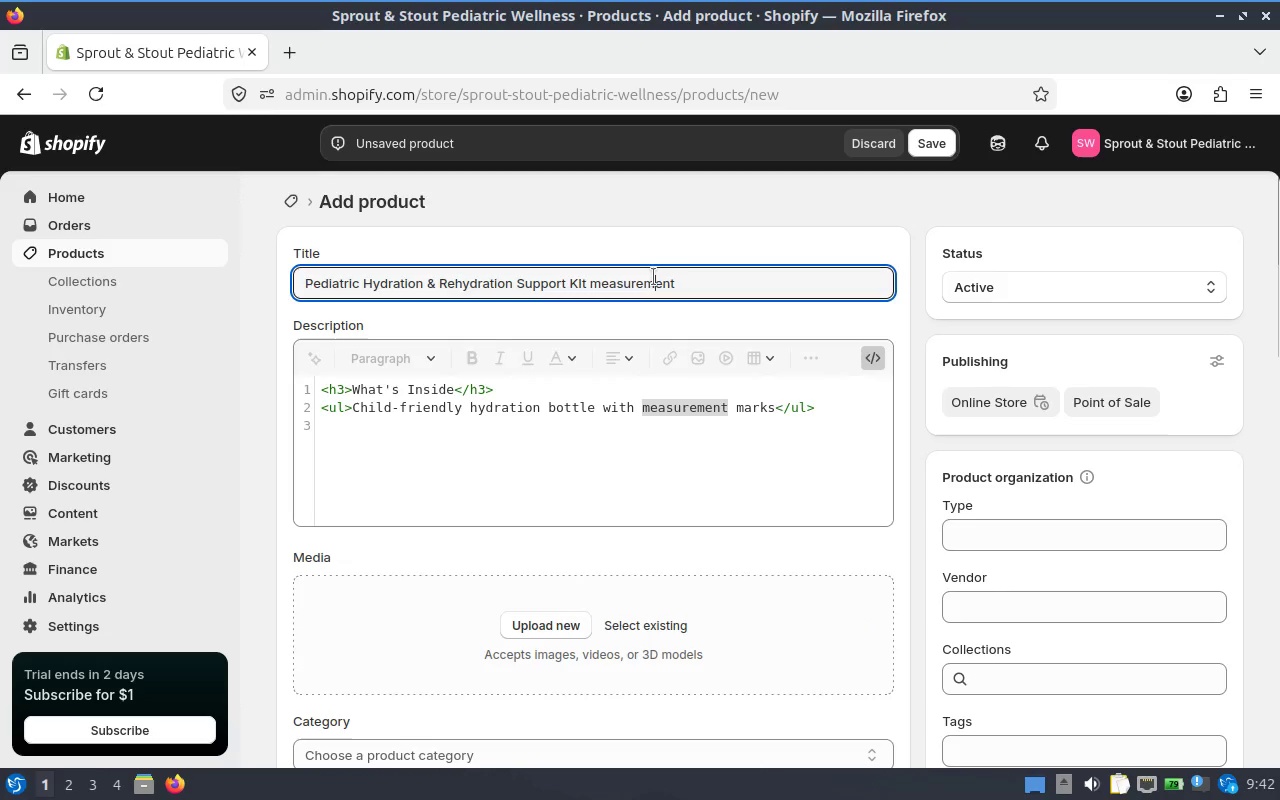 
key(V)
 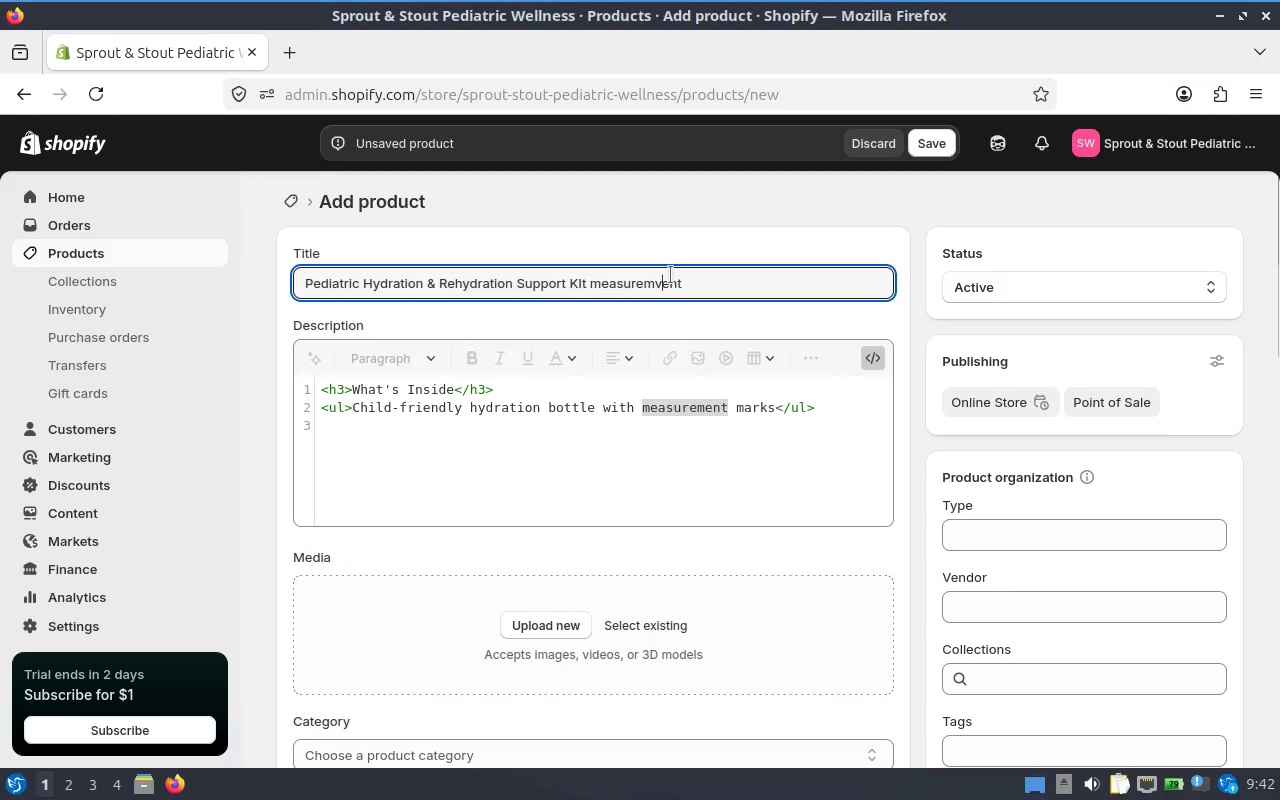 
left_click([700, 271])
 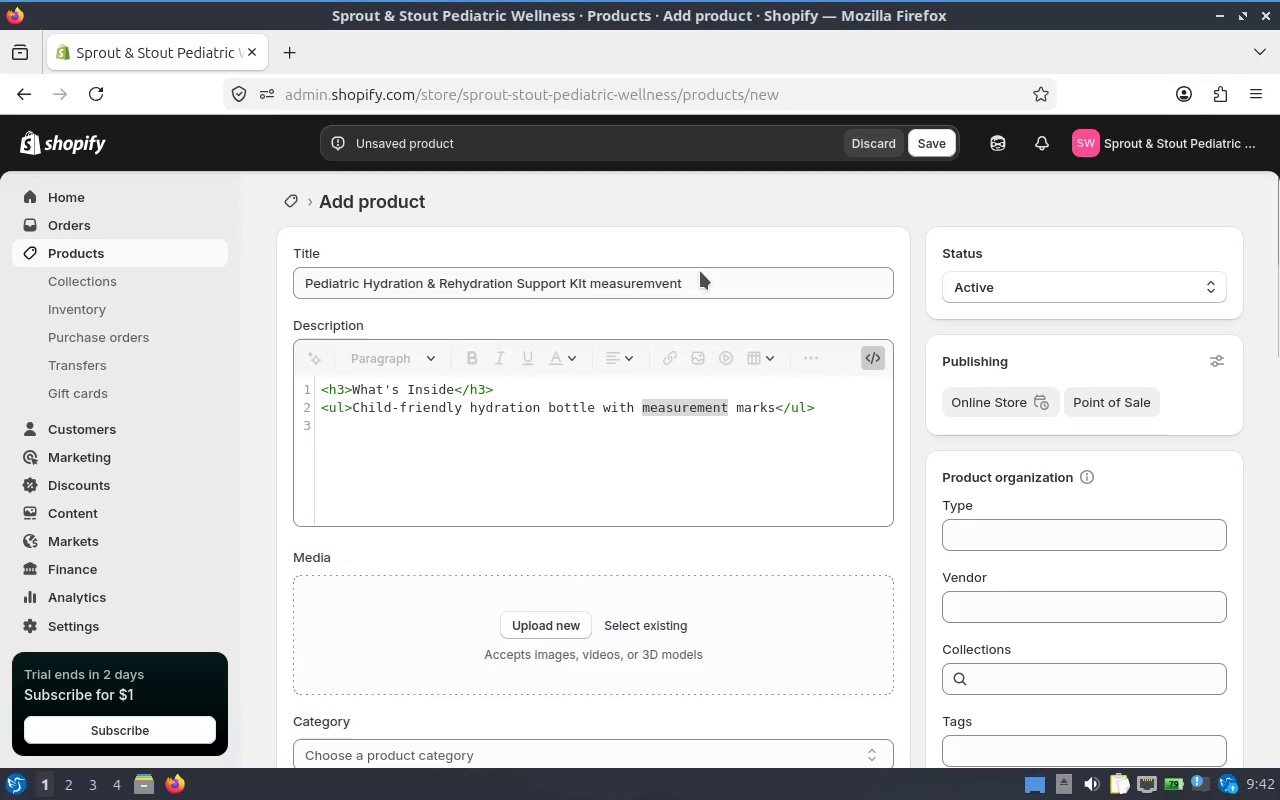 
key(Space)
 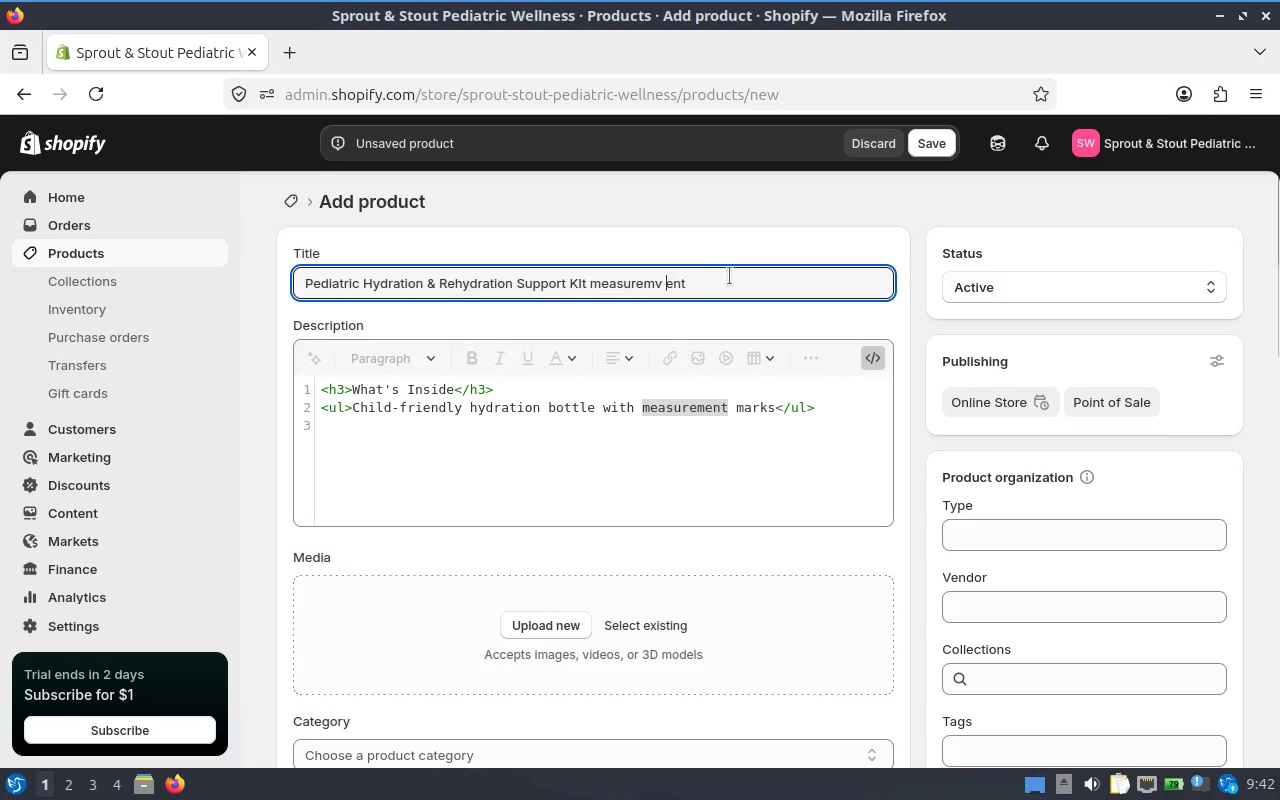 
left_click([743, 280])
 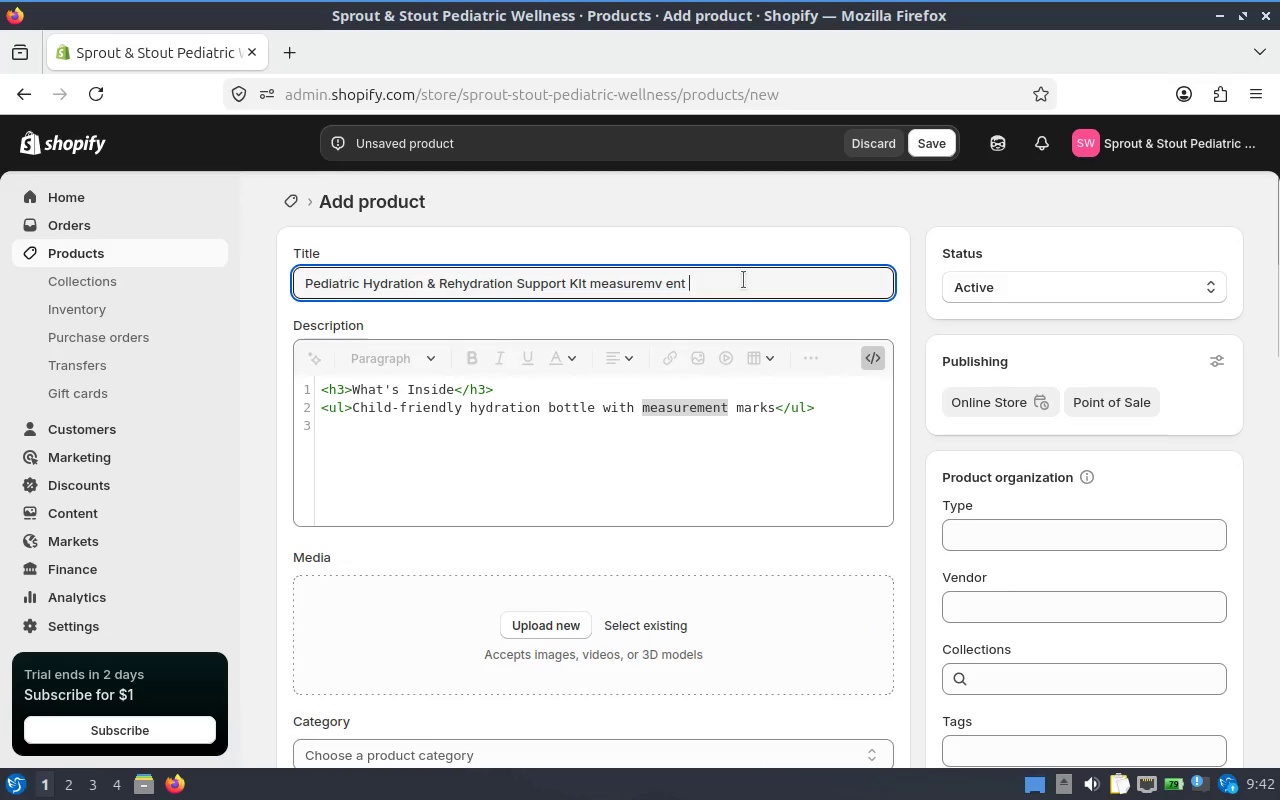 
key(Space)
 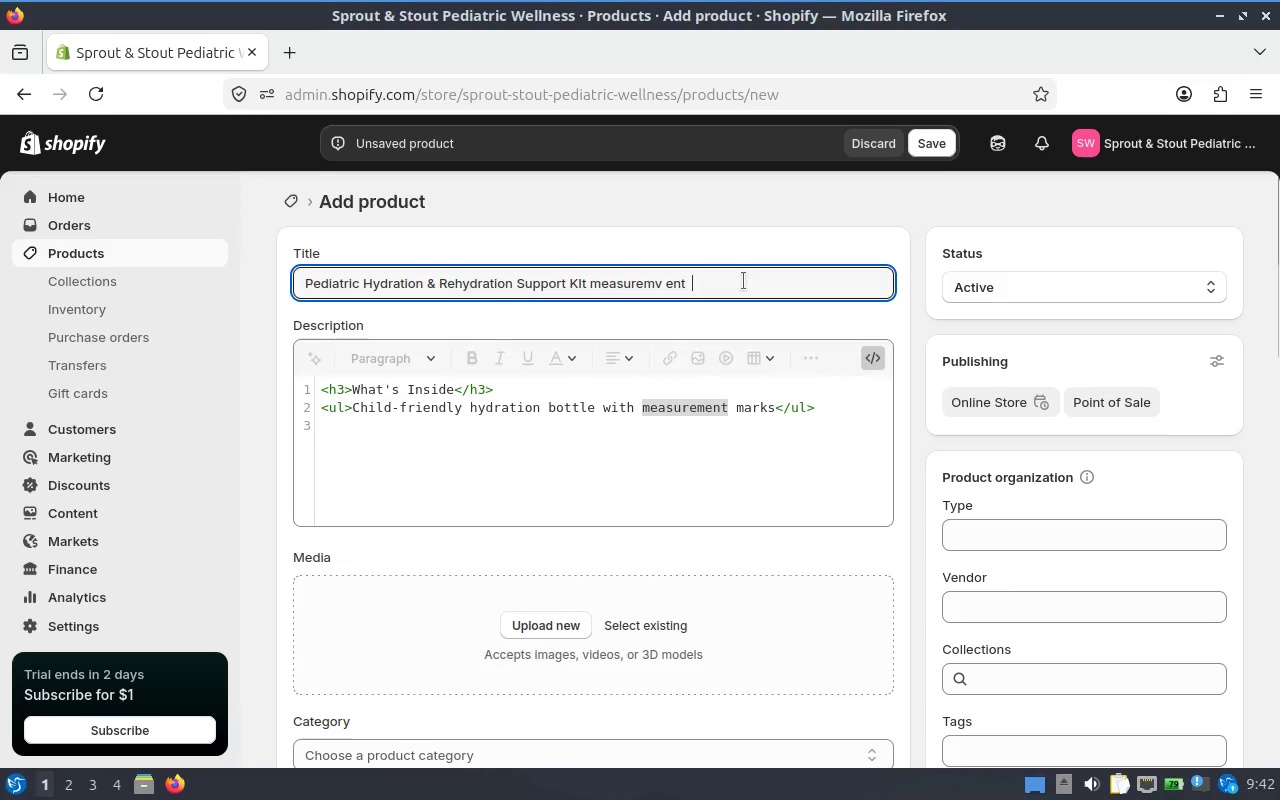 
key(Control+Z)
 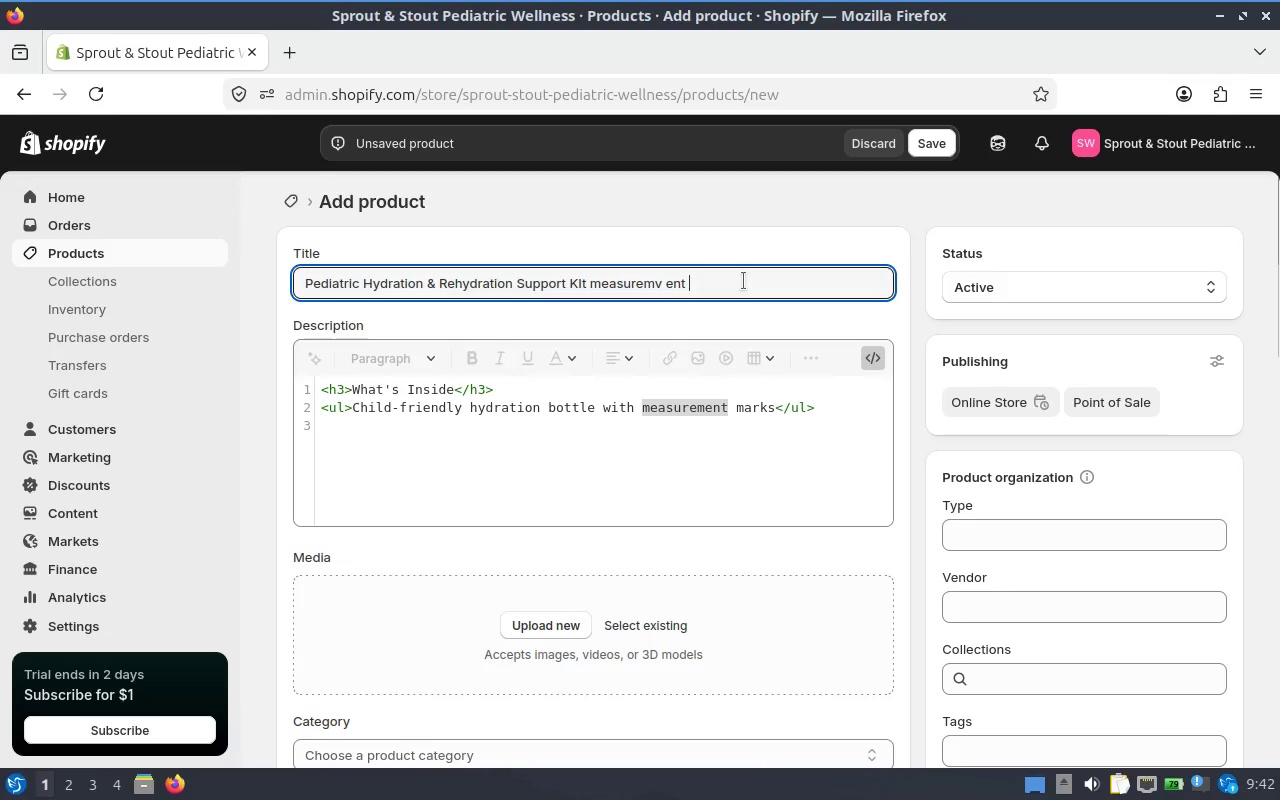 
key(Control+Z)
 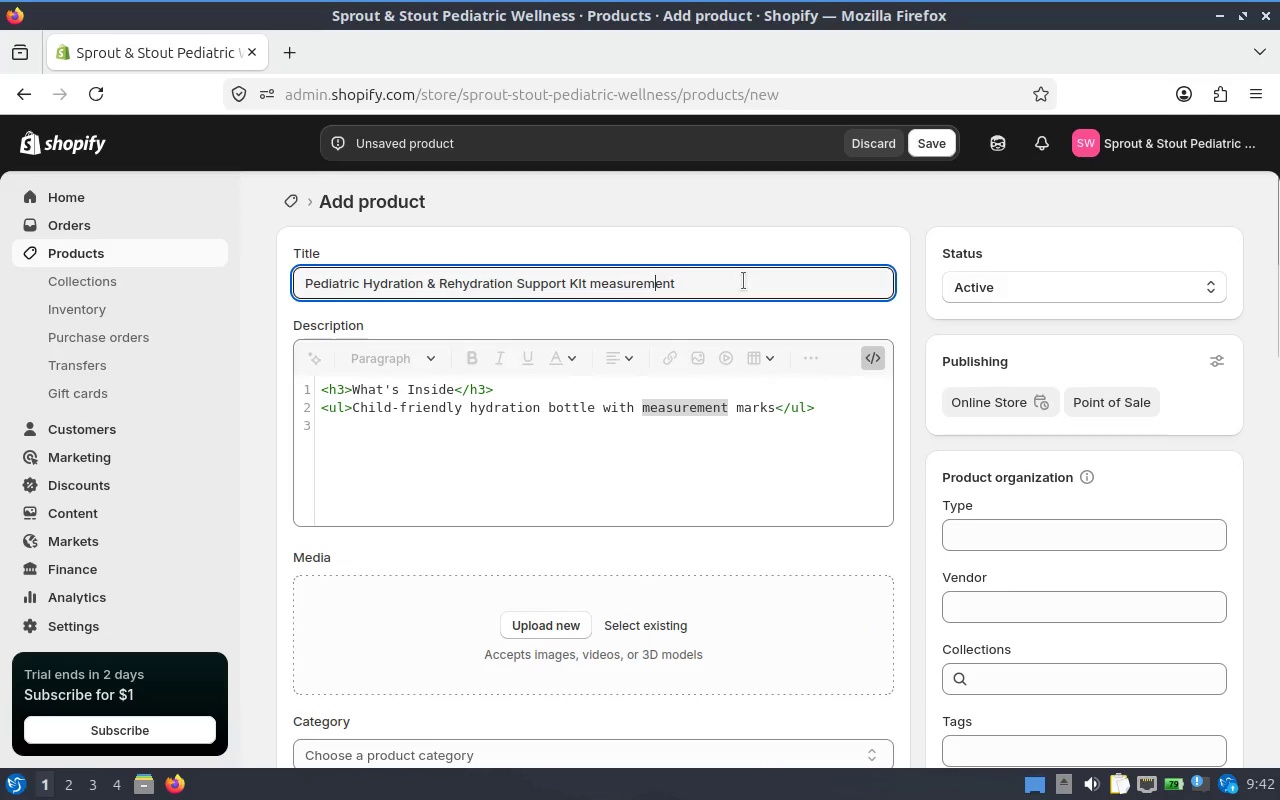 
key(Control+Z)
 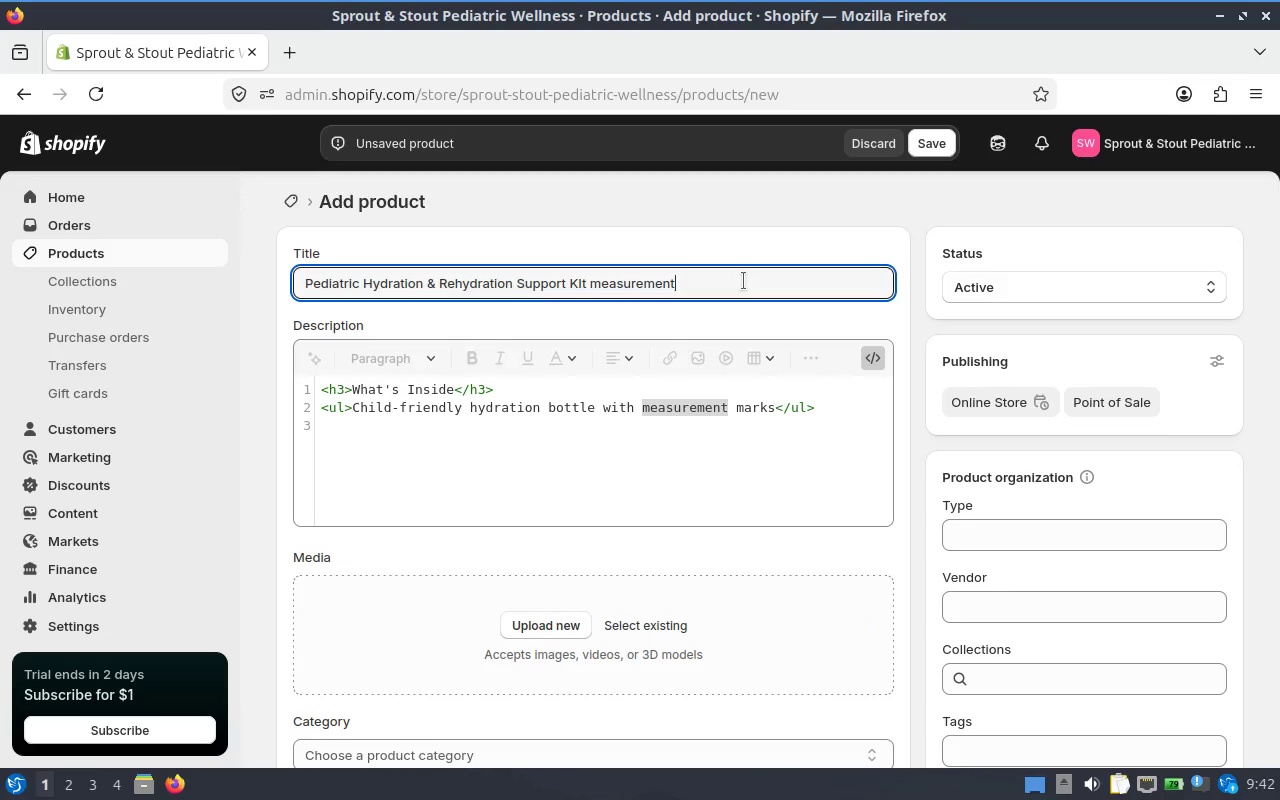 
key(Control+Z)
 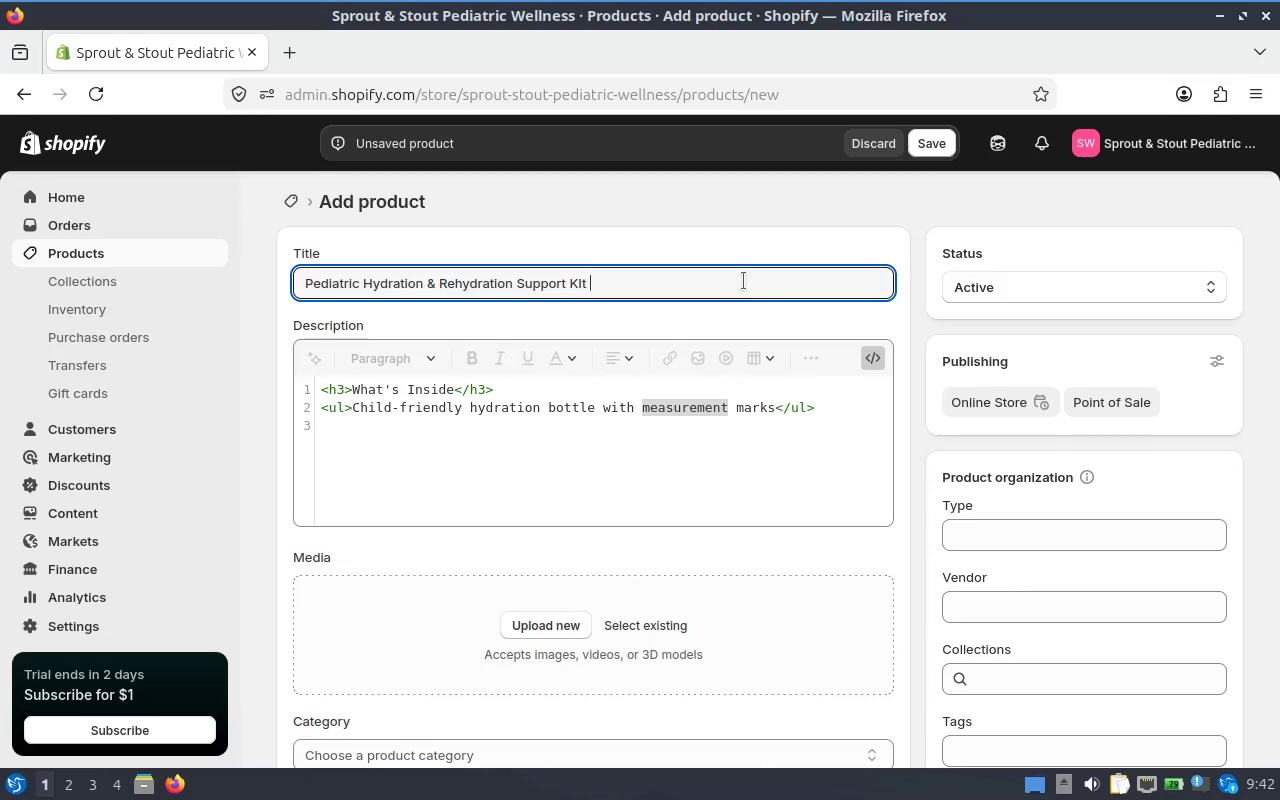 
key(Control+Z)
 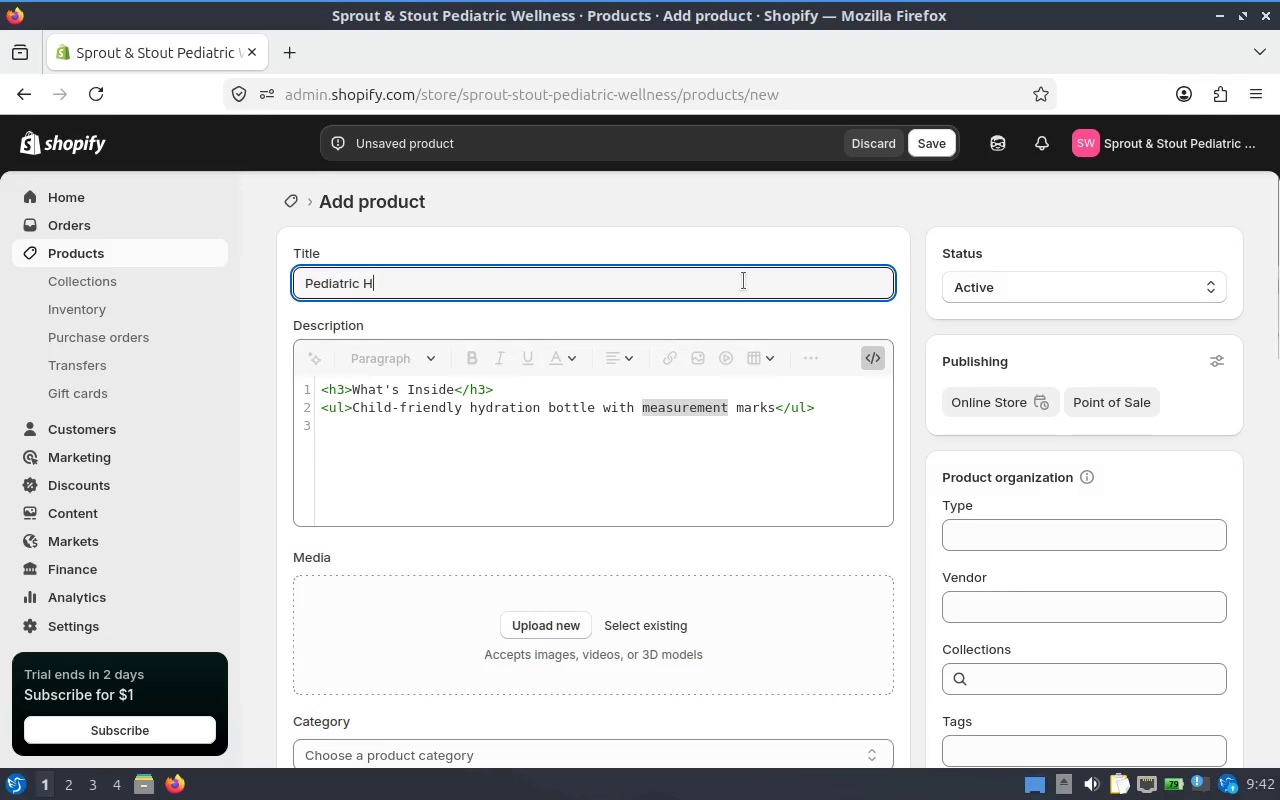 
key(Control+Shift+Z)
 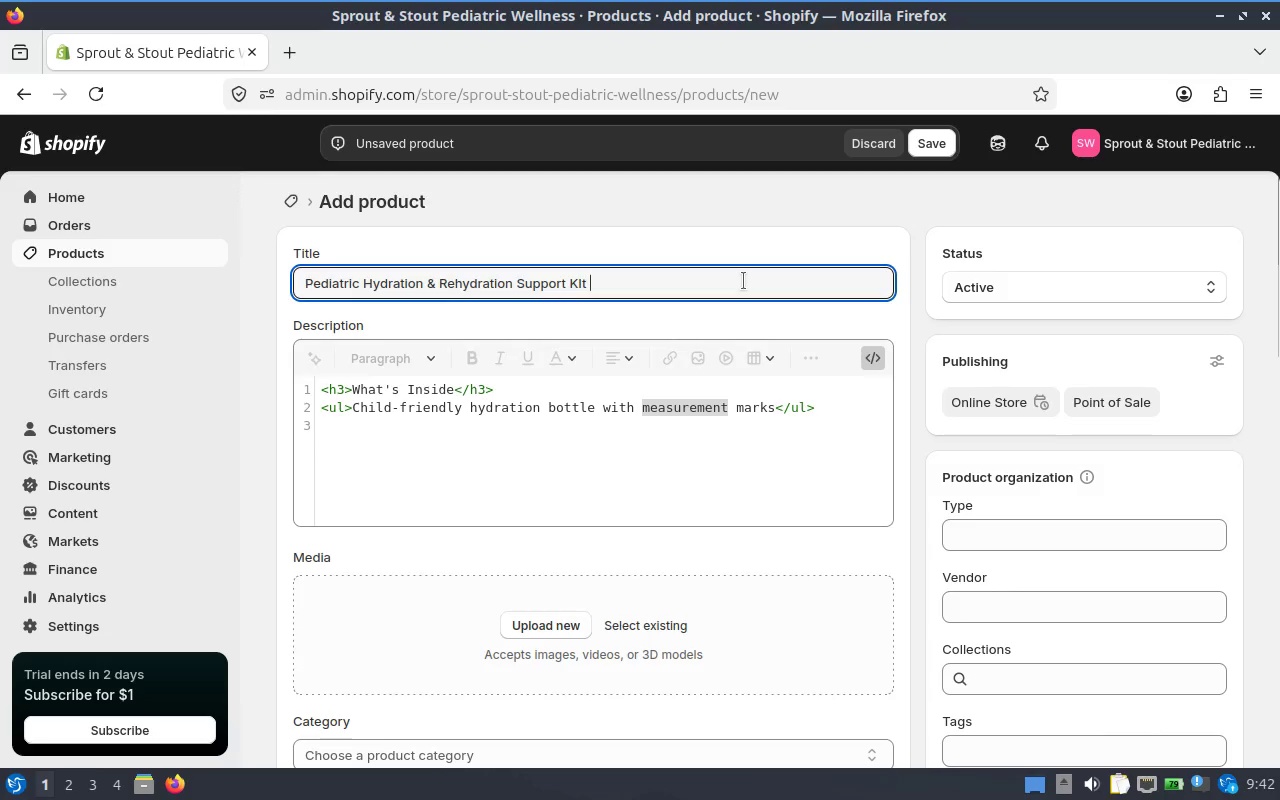 
key(Backspace)
 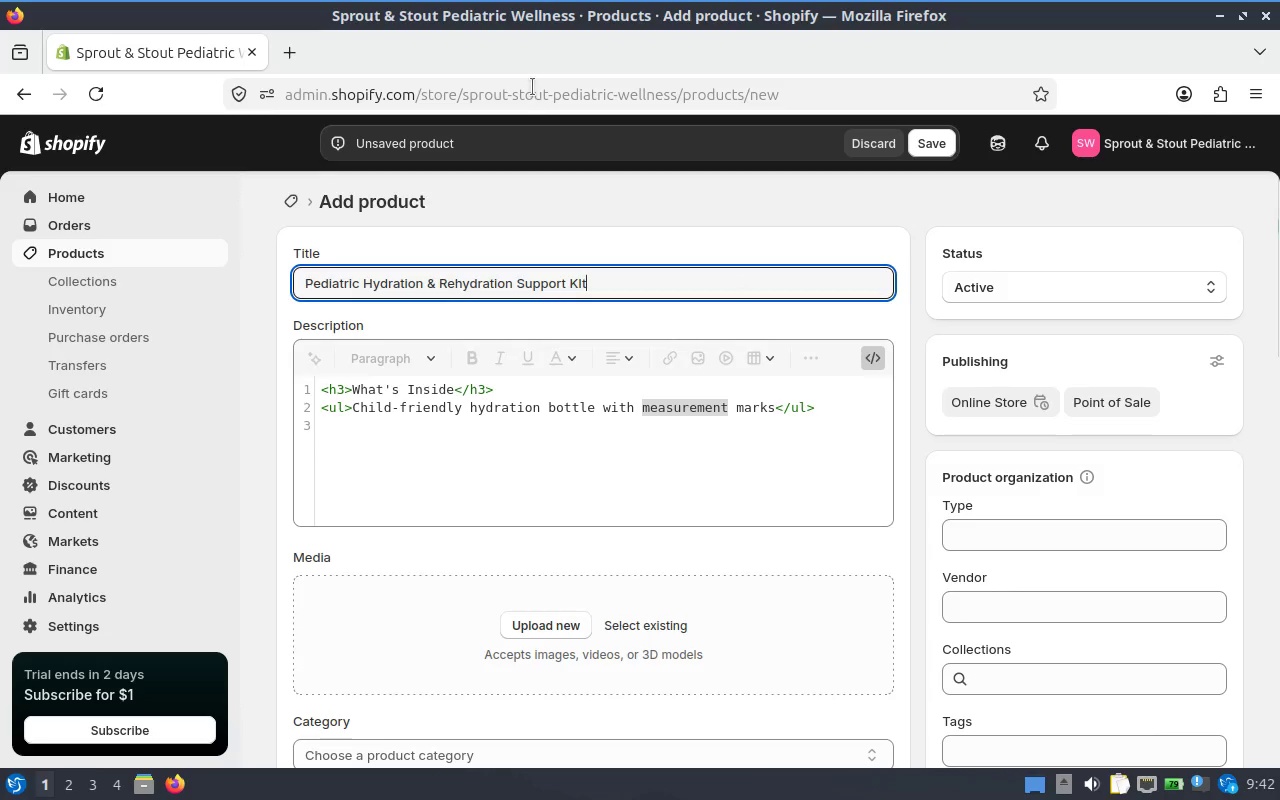 
left_click([532, 87])
 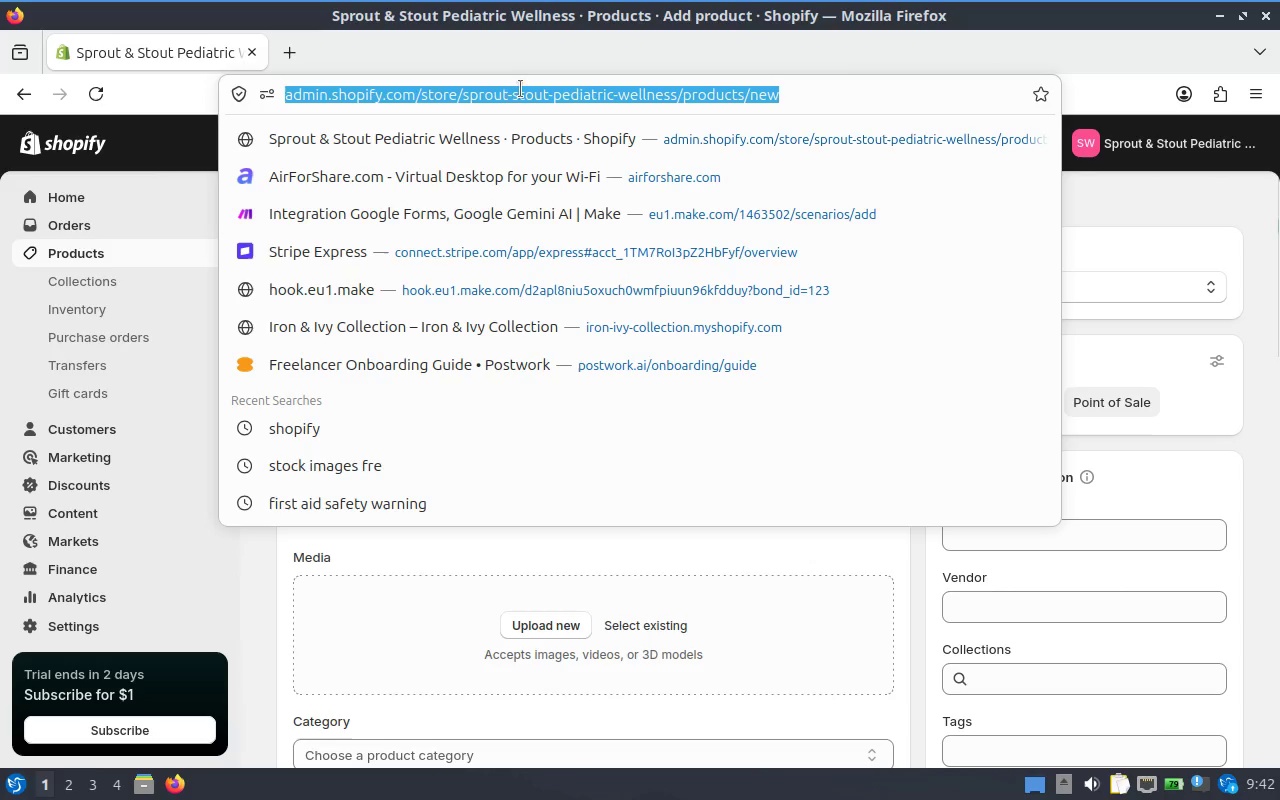 
key(Control+V)
 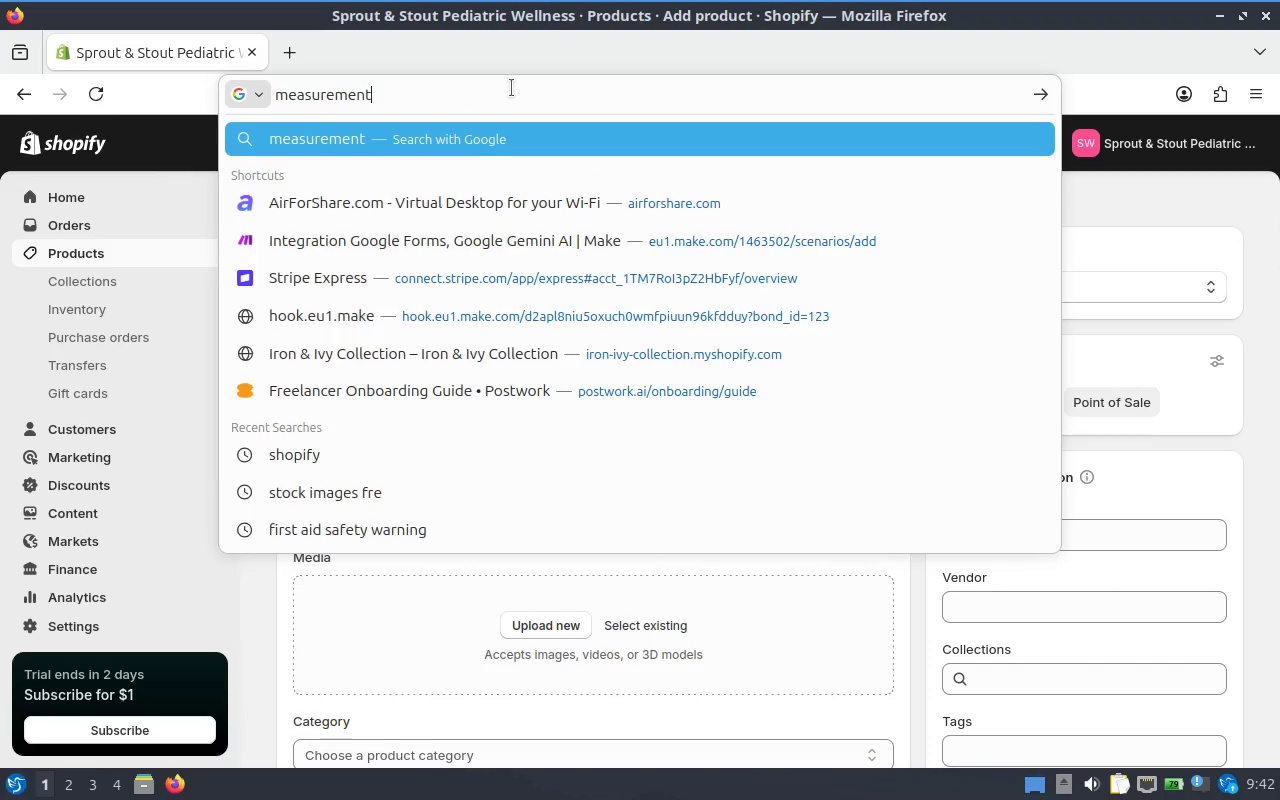 
key(Space)
 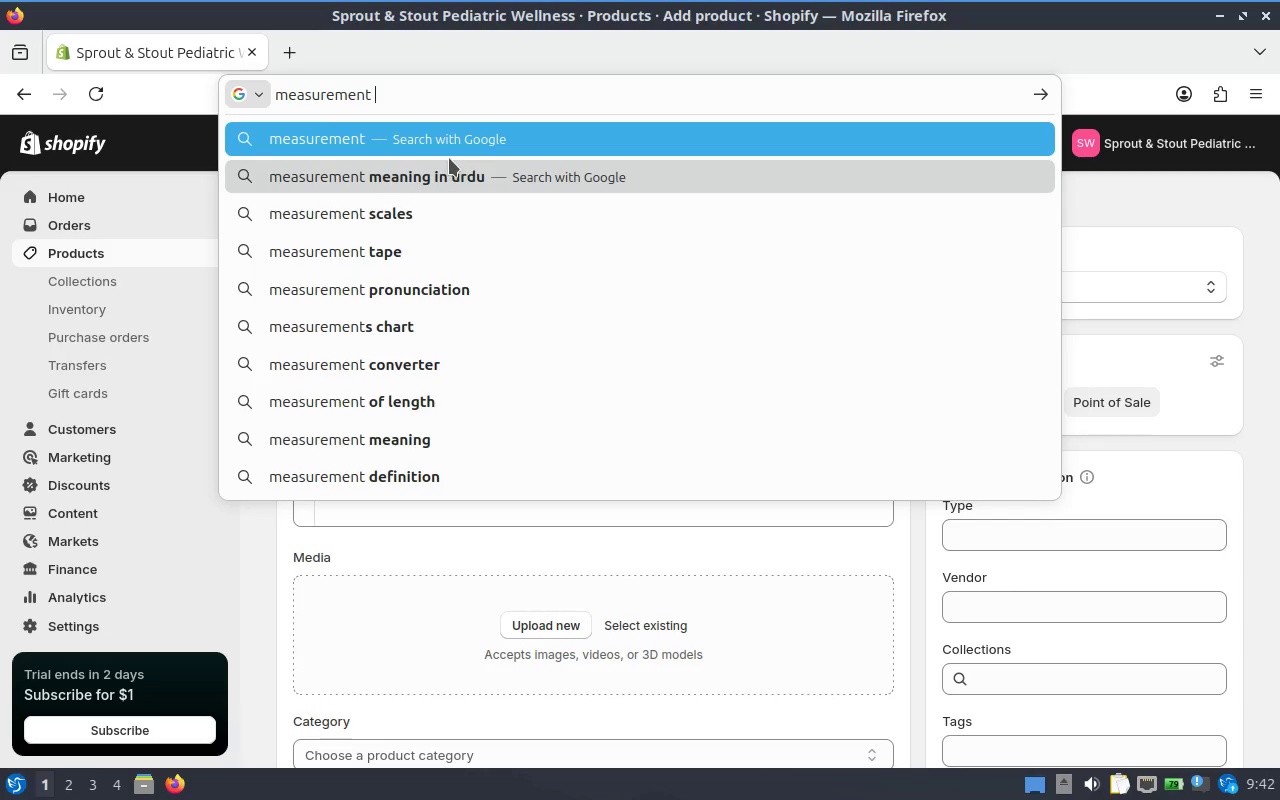 
wait(7.35)
 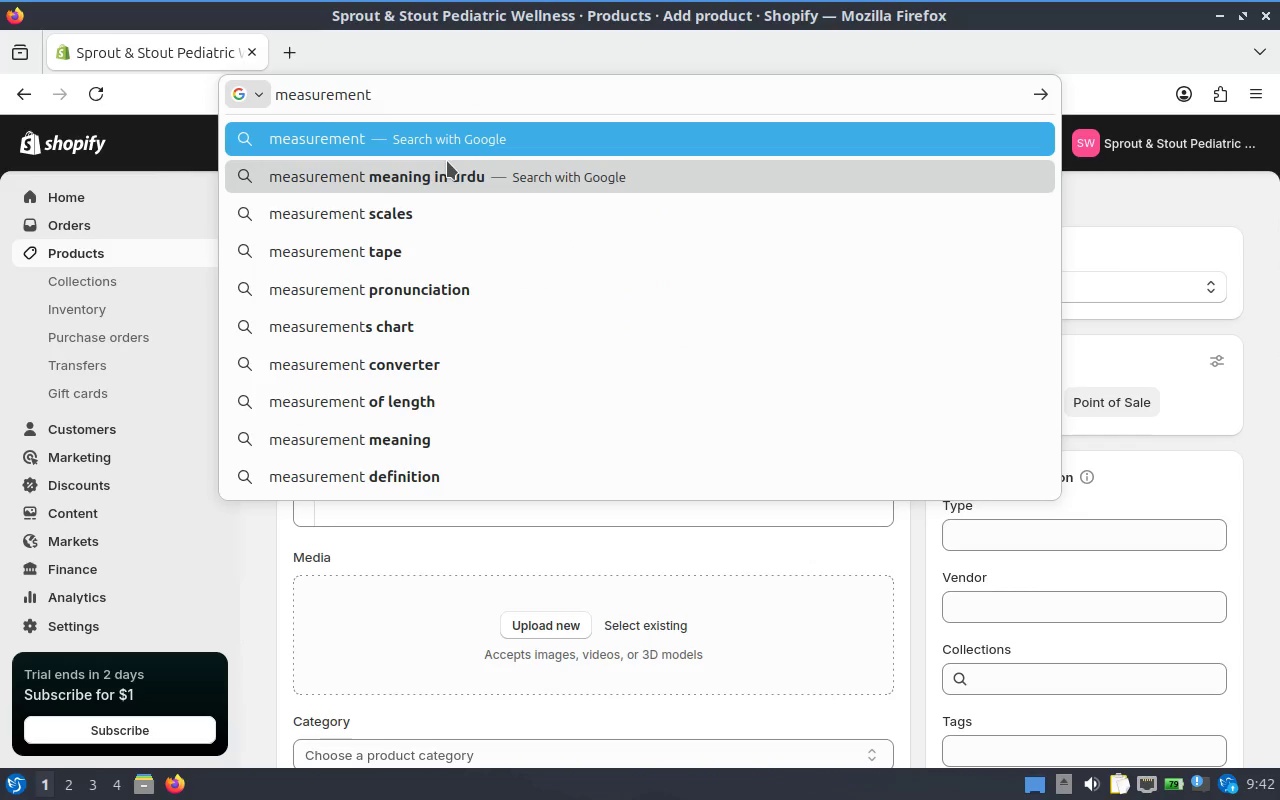 
key(Backspace)
 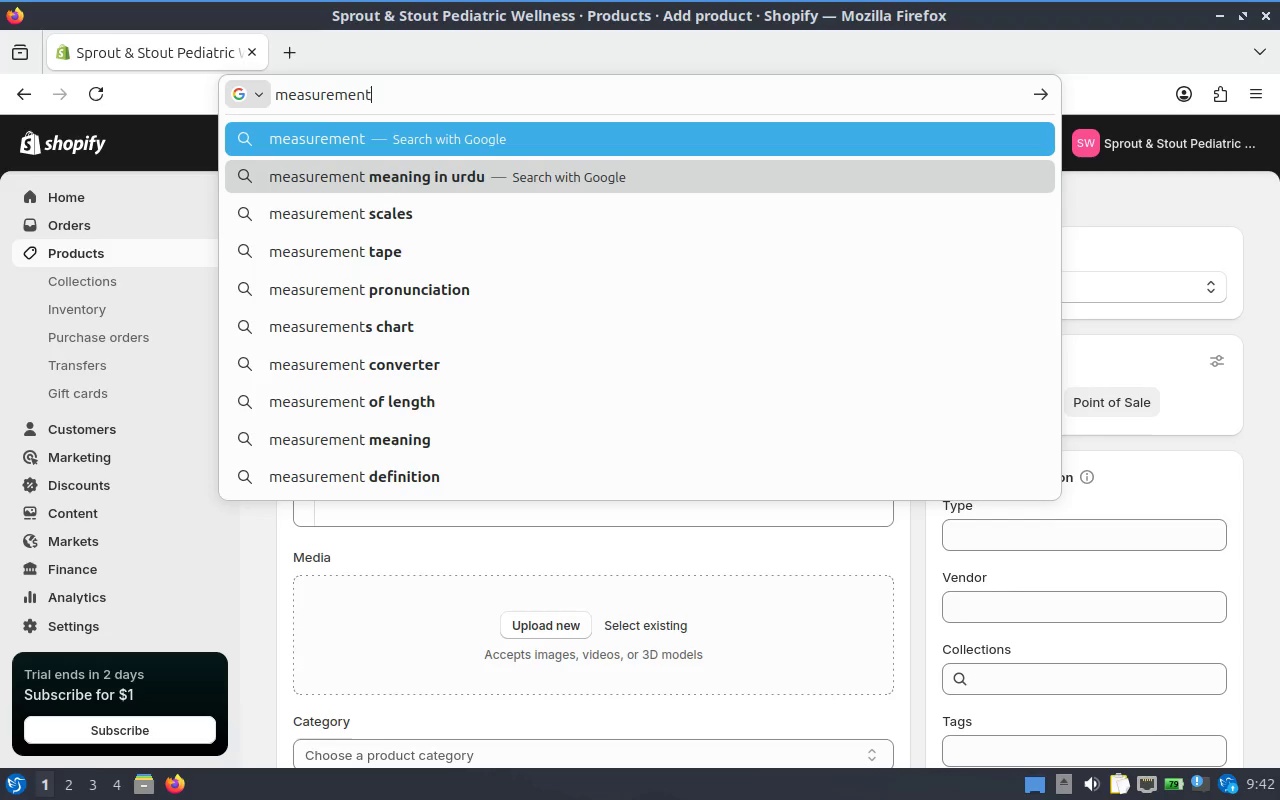 
hold_key(key=Backspace, duration=0.67)
 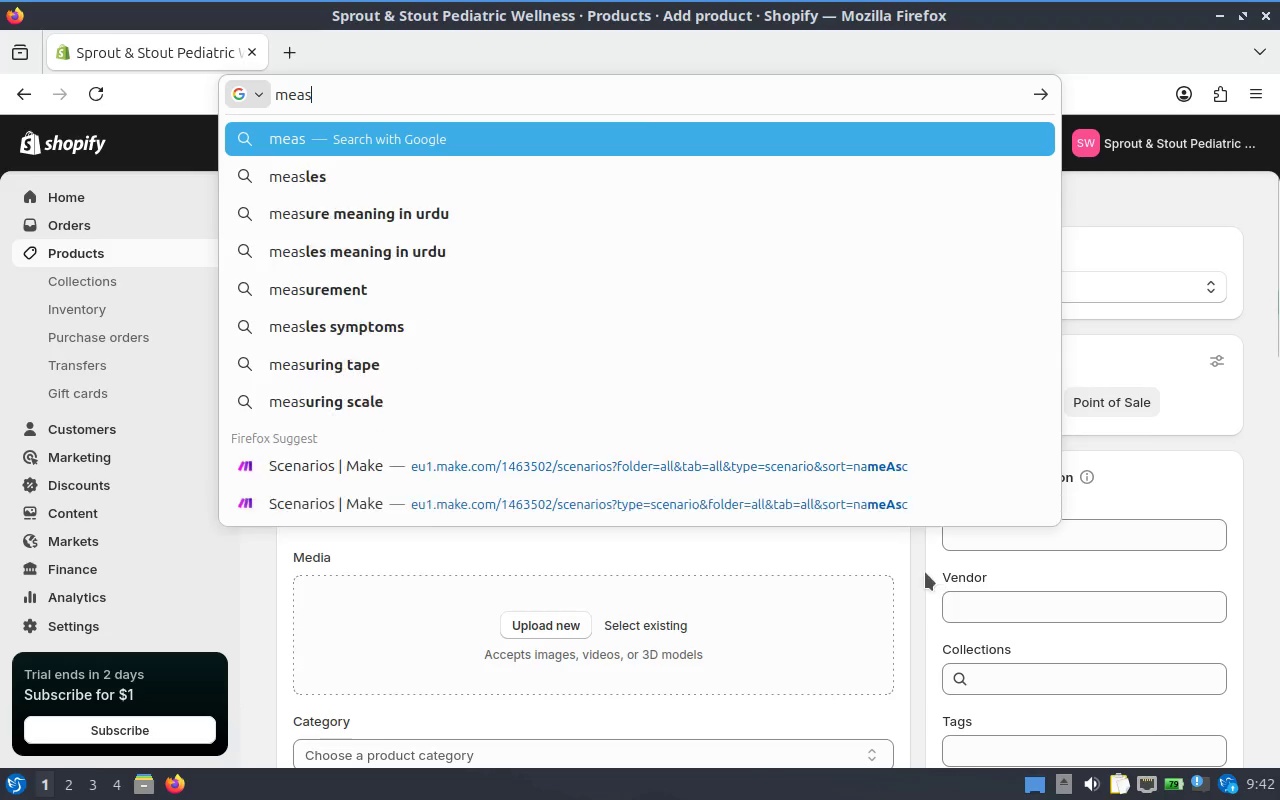 
left_click([918, 571])
 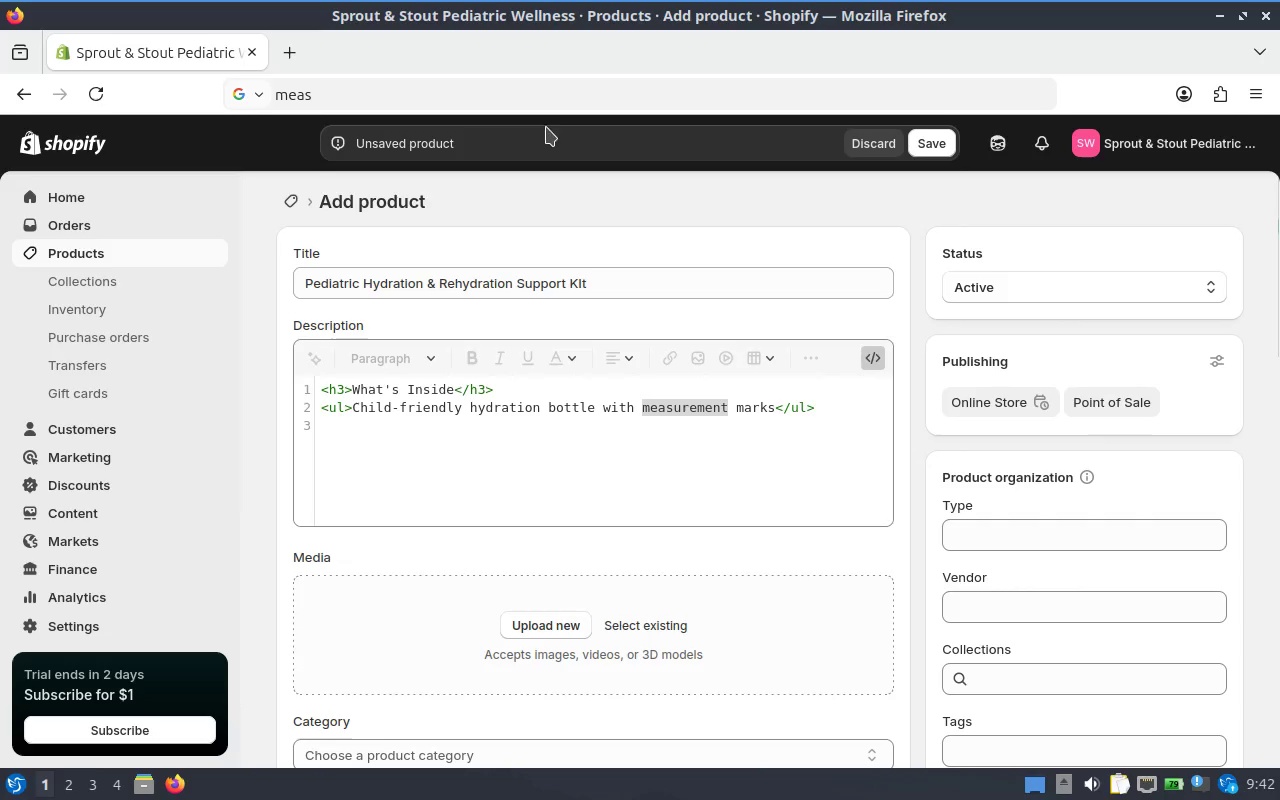 
left_click([600, 110])
 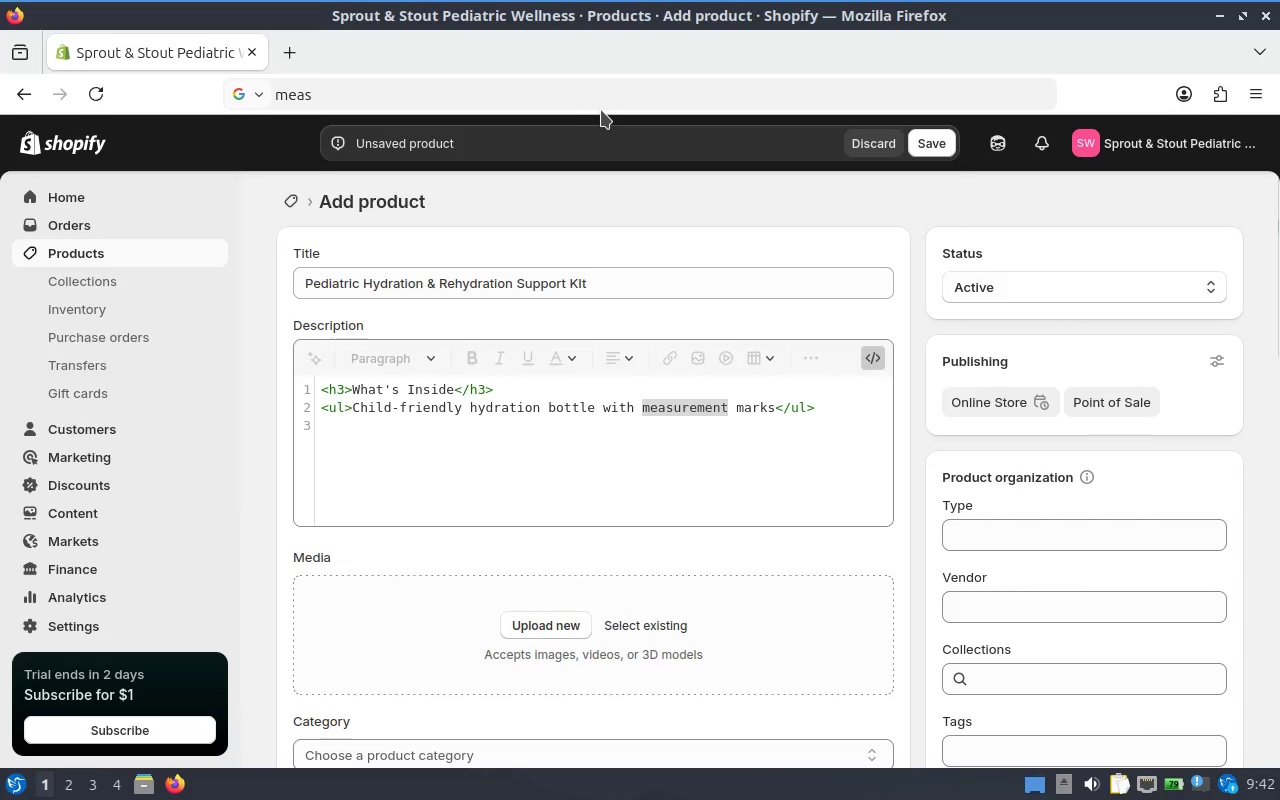 
left_click([618, 92])
 